 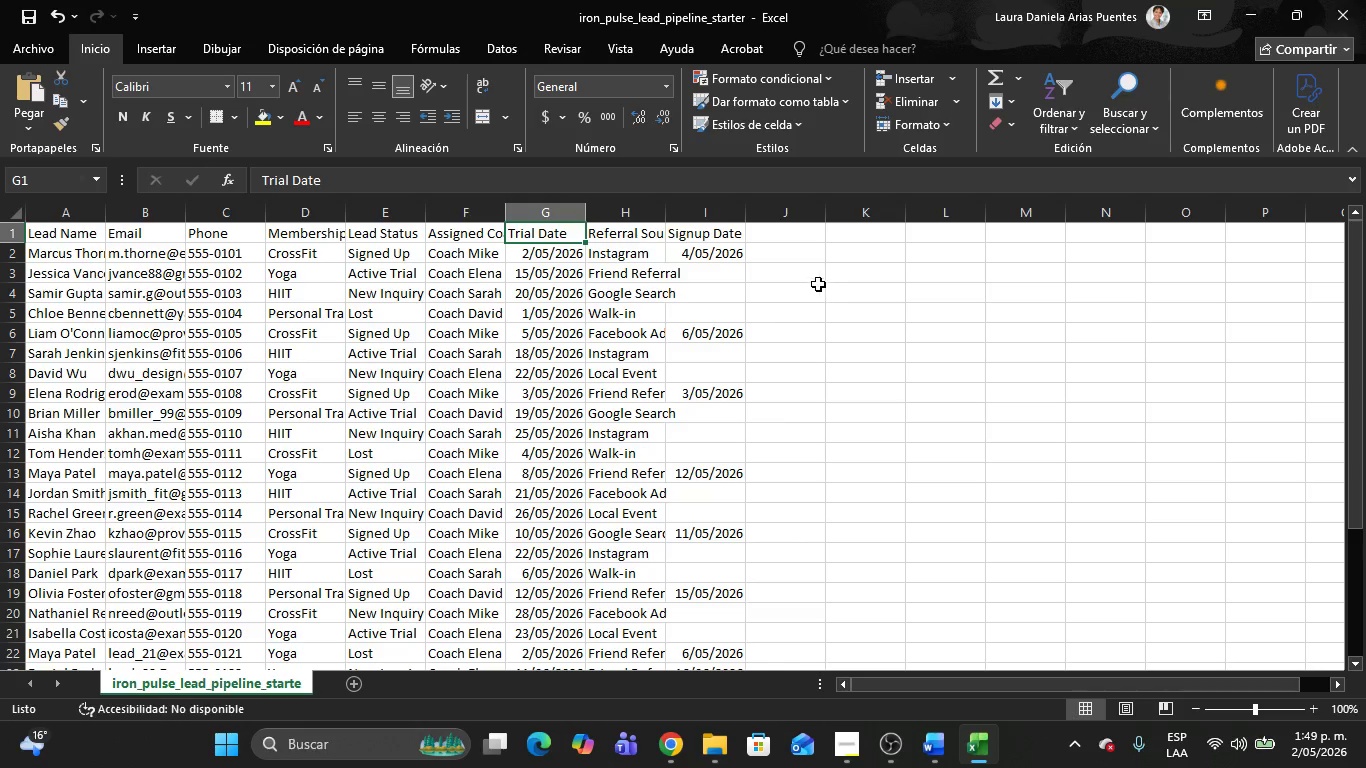 
left_click_drag(start_coordinate=[378, 184], to_coordinate=[242, 183])
 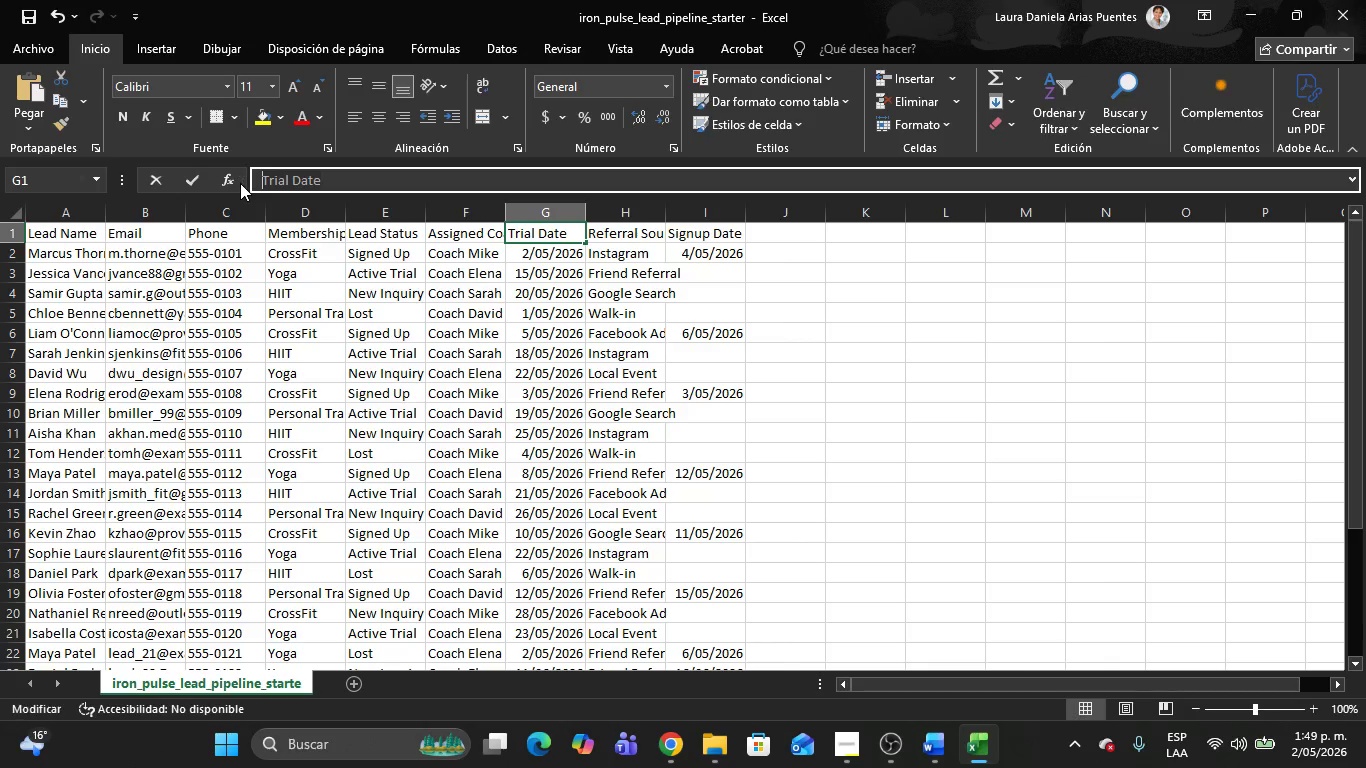 
key(Control+C)
 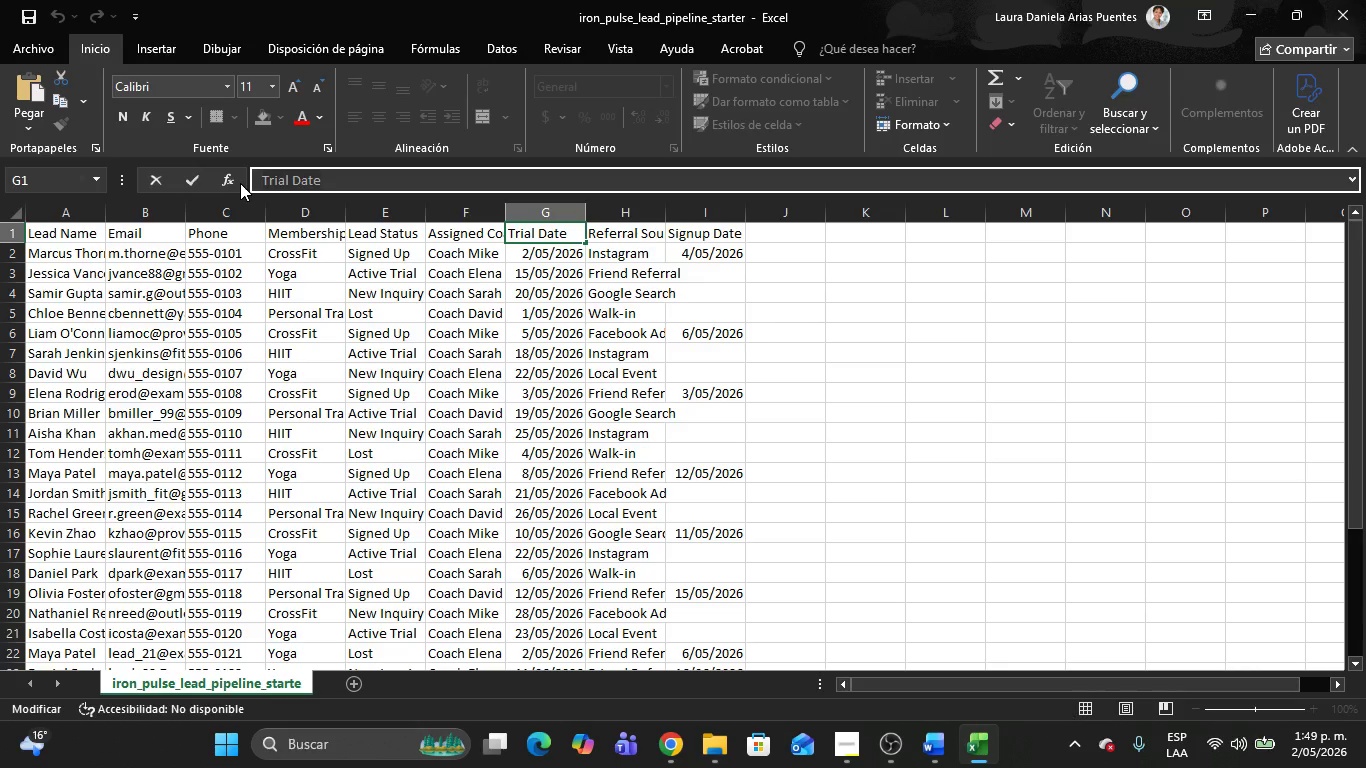 
key(Alt+AltLeft)
 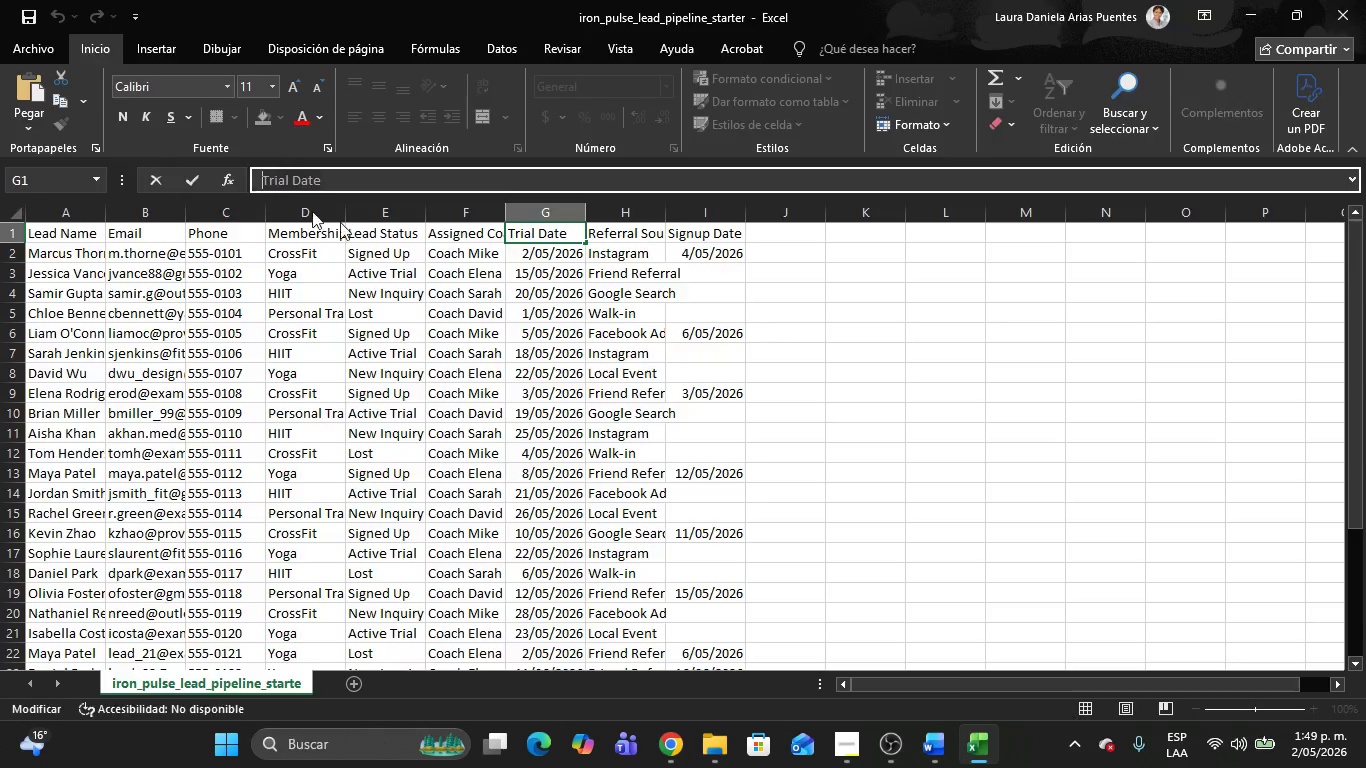 
key(Alt+Tab)
 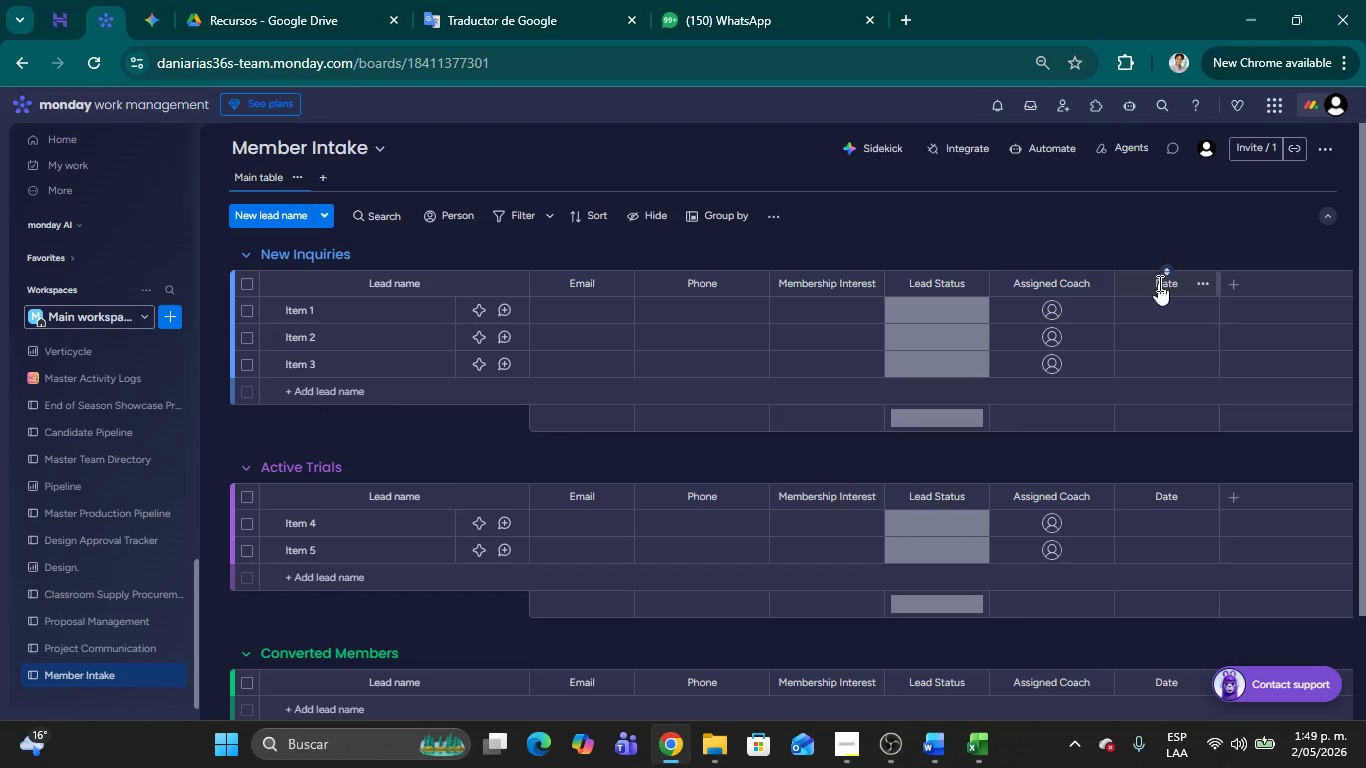 
double_click([1158, 283])
 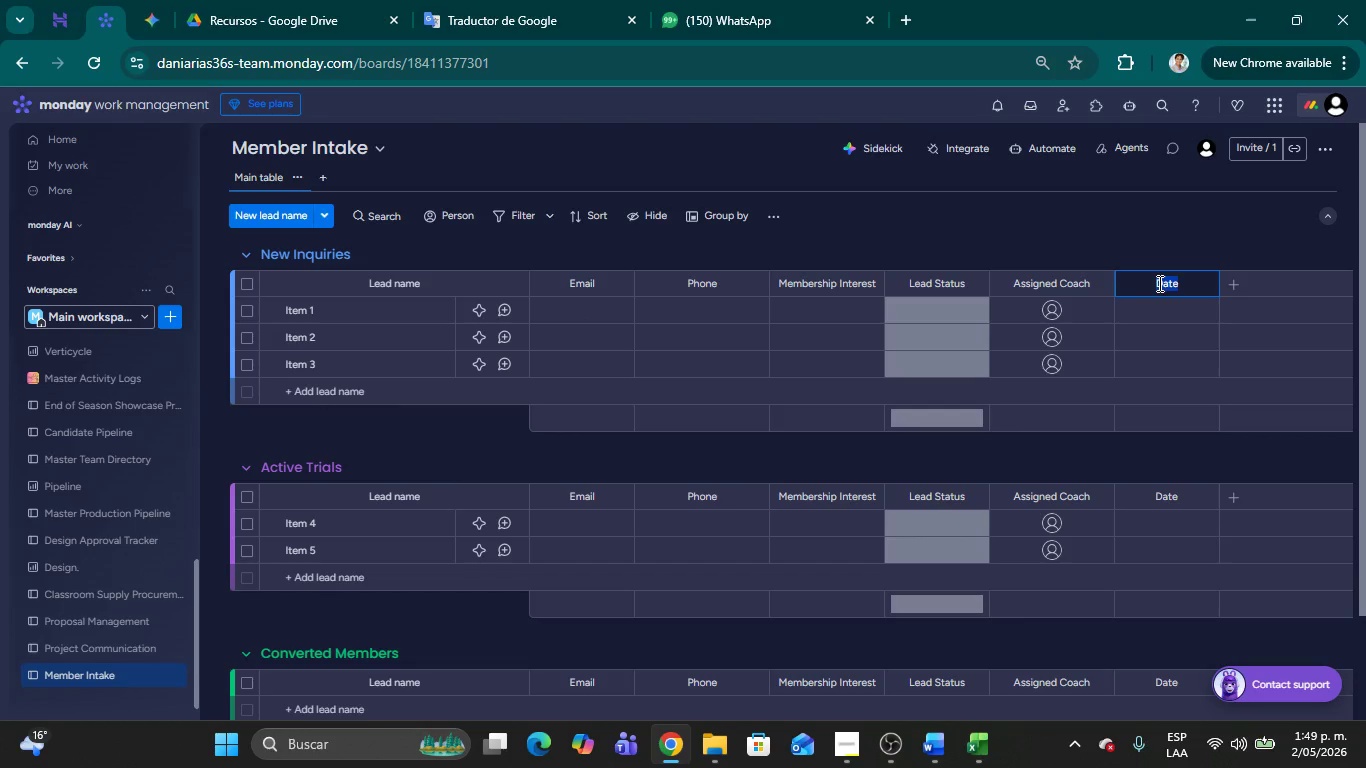 
key(Control+V)
 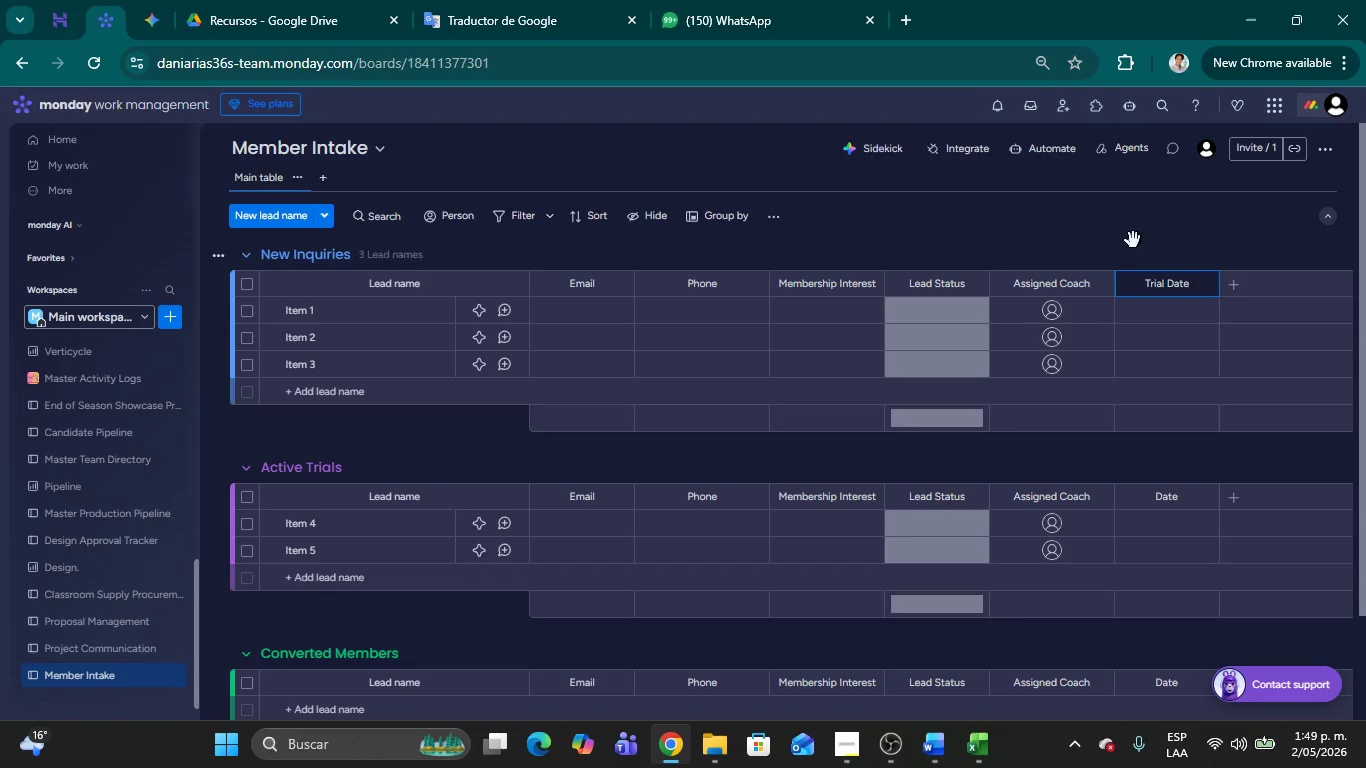 
left_click([1130, 240])
 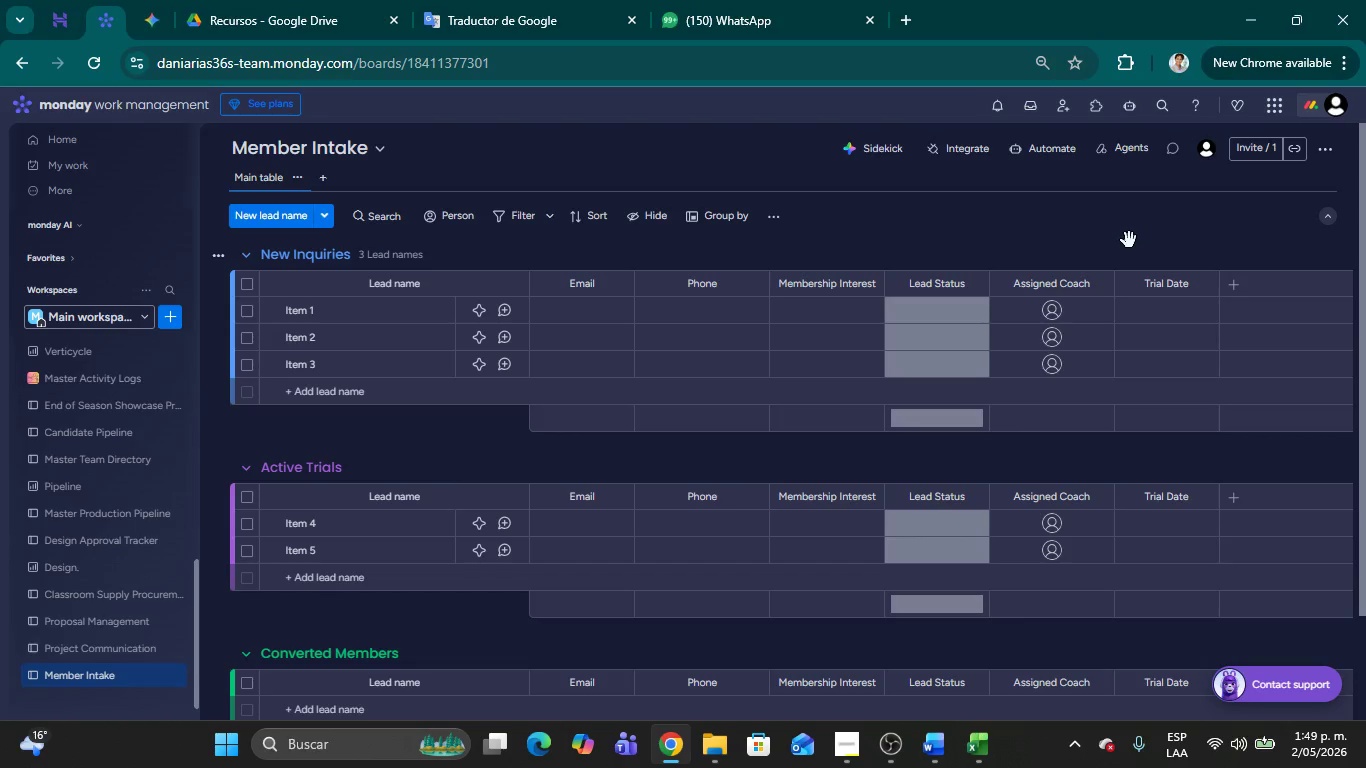 
key(Alt+AltLeft)
 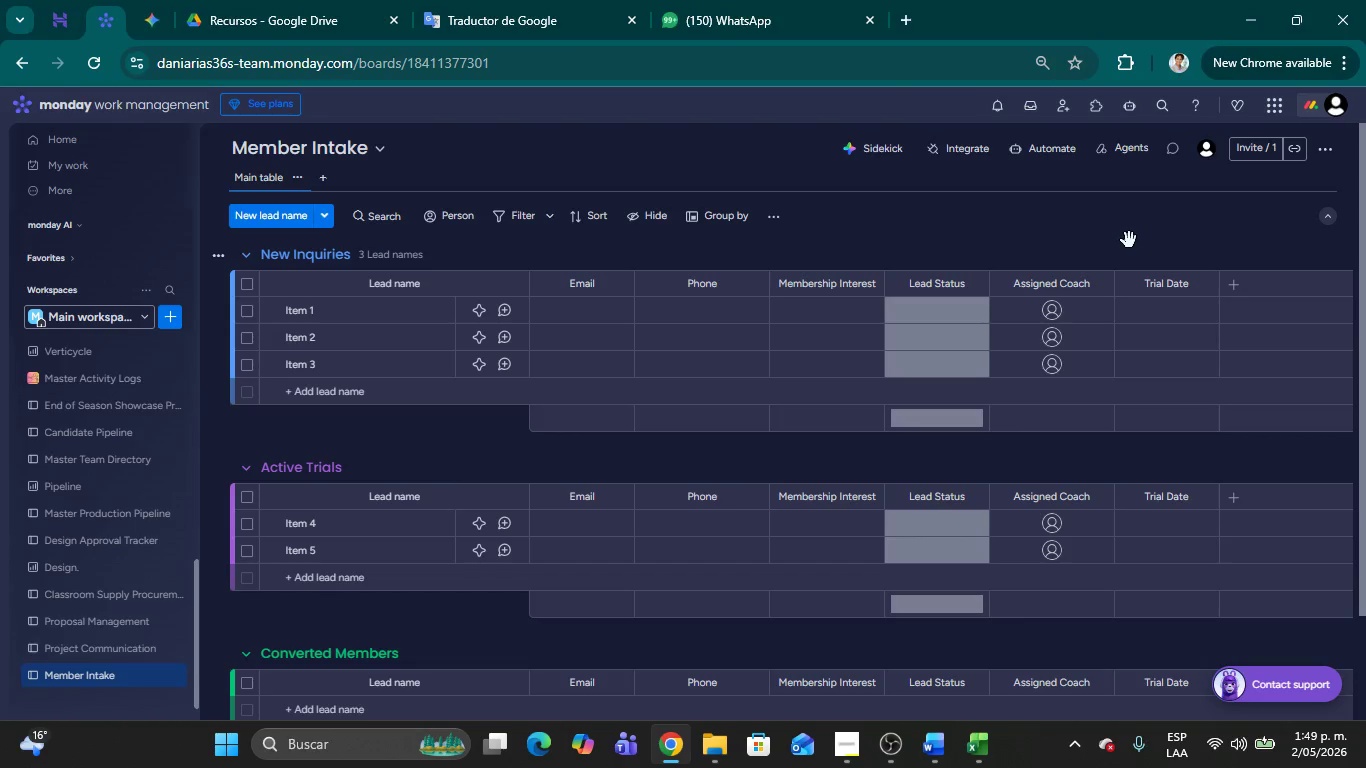 
key(Alt+Tab)
 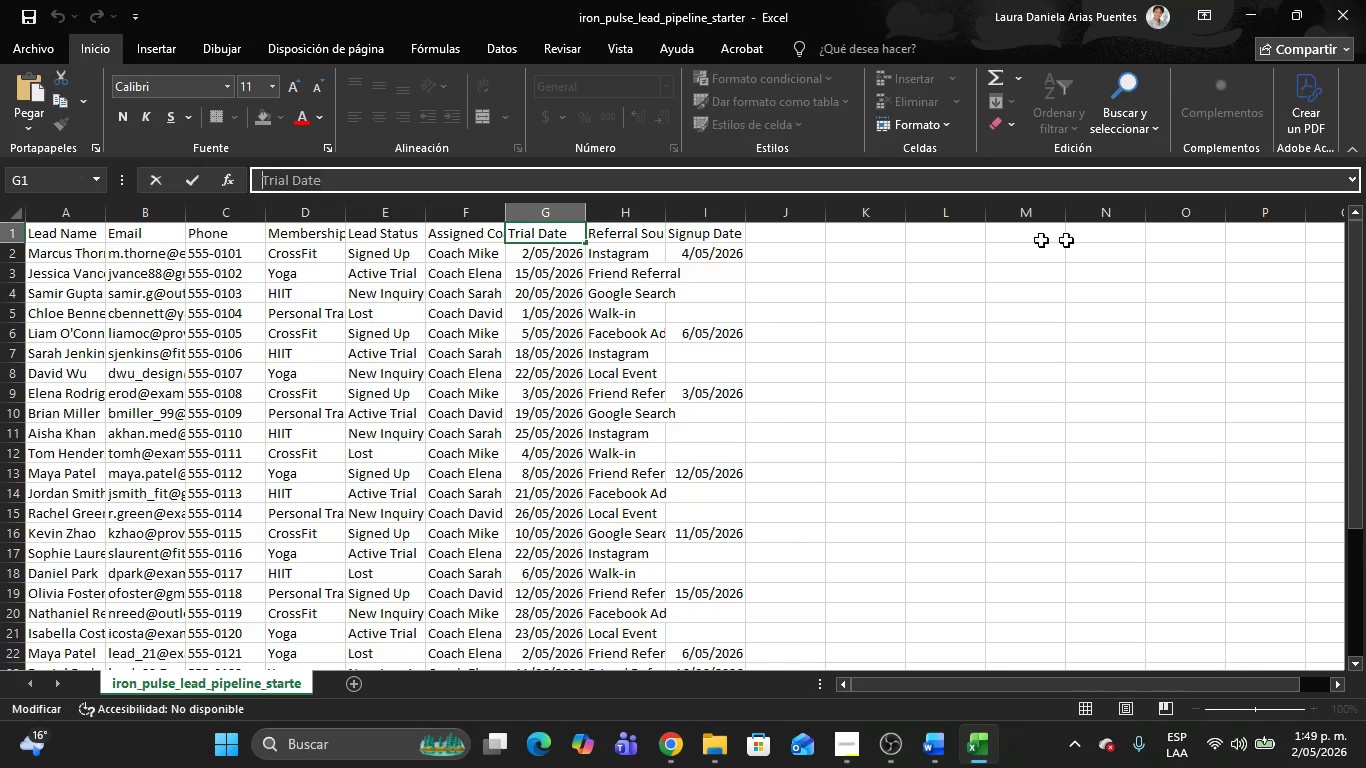 
left_click([638, 235])
 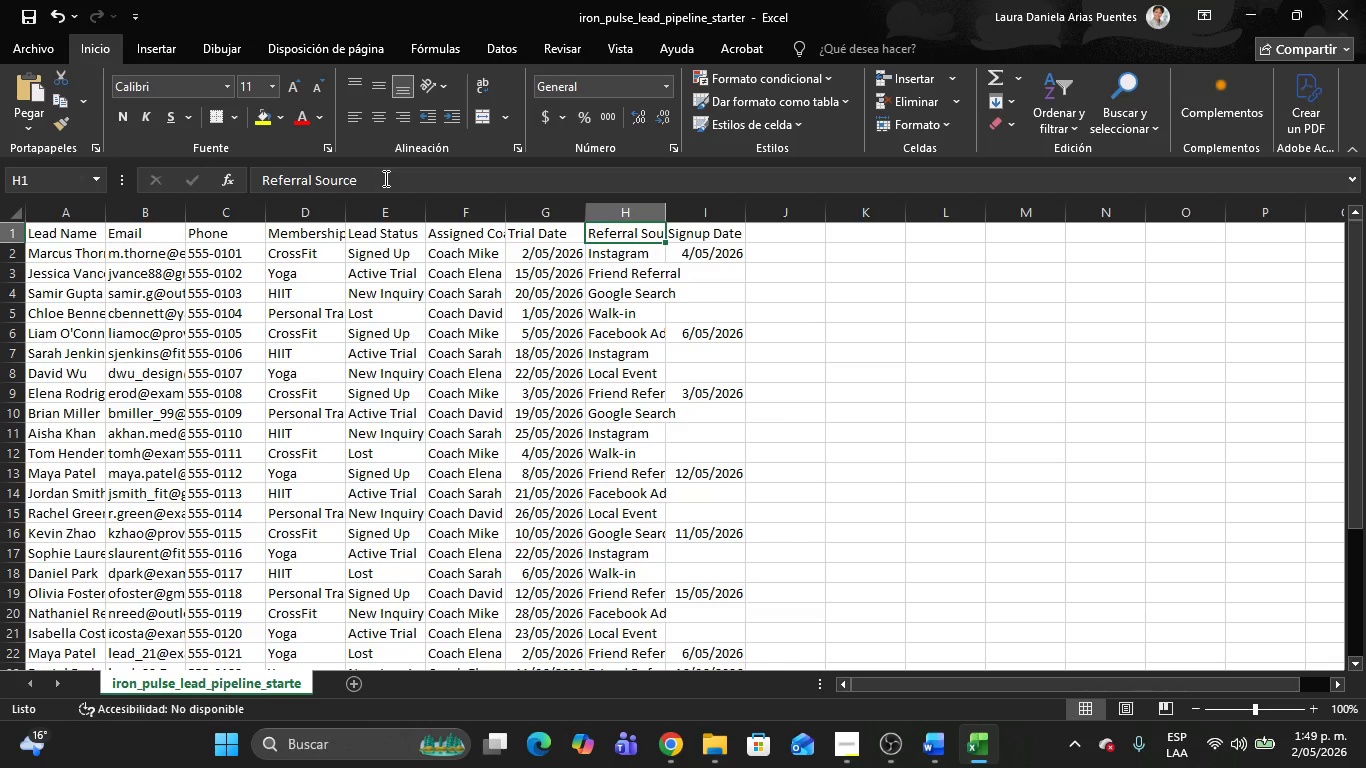 
key(Alt+AltLeft)
 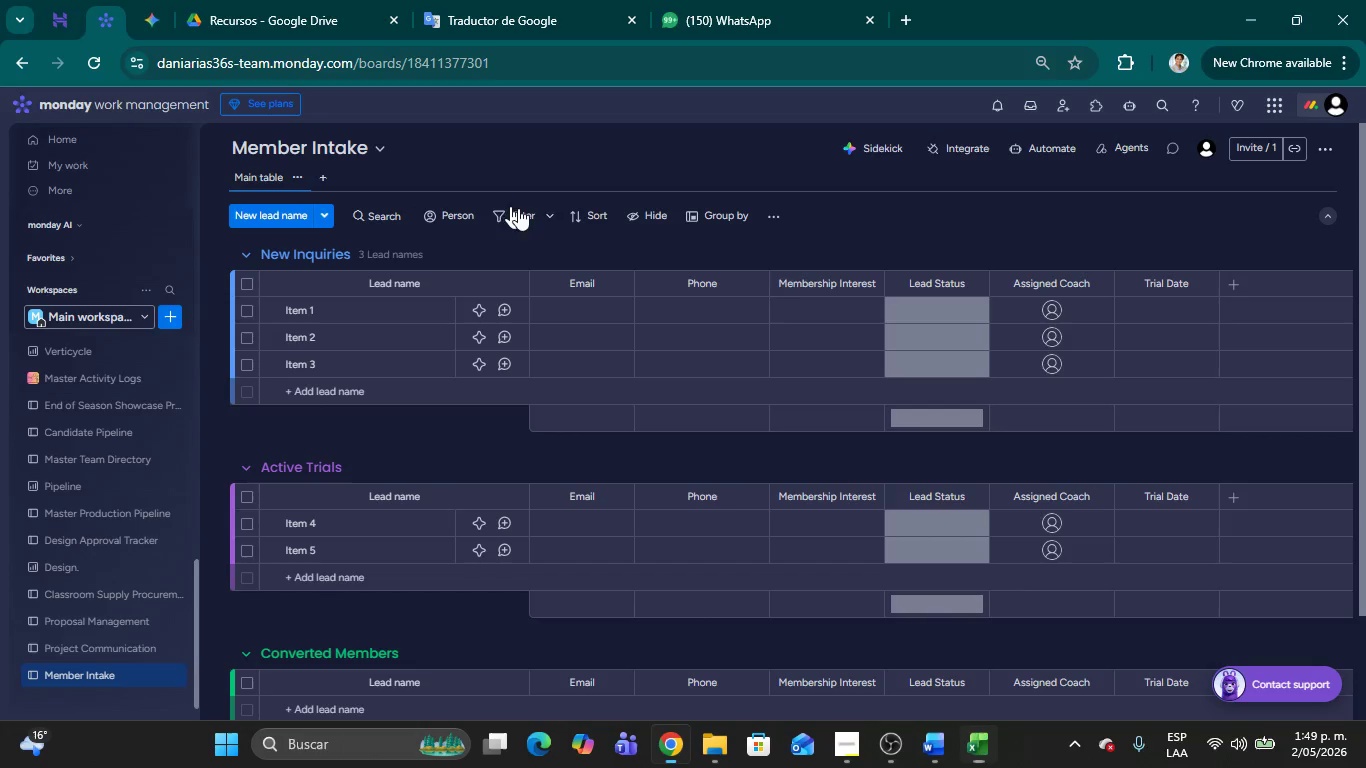 
key(Alt+Tab)
 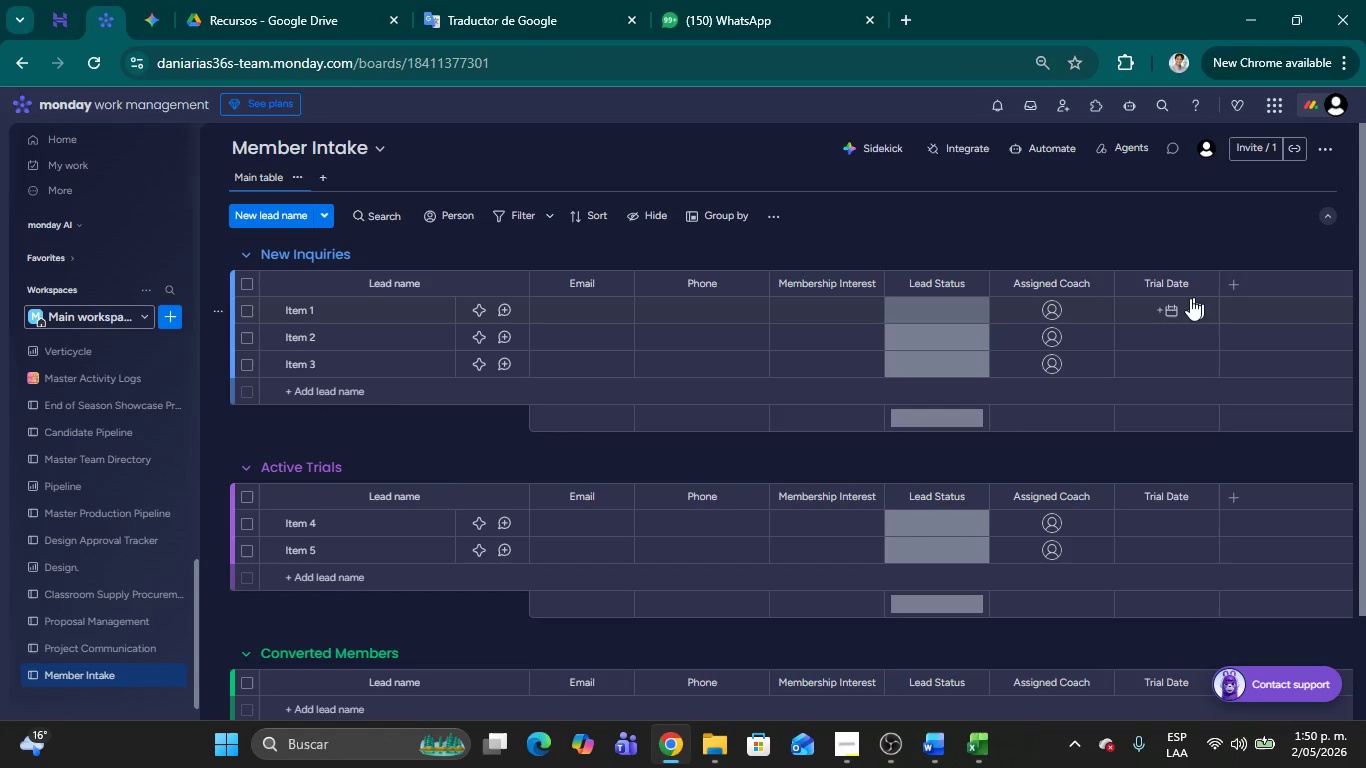 
key(Alt+AltLeft)
 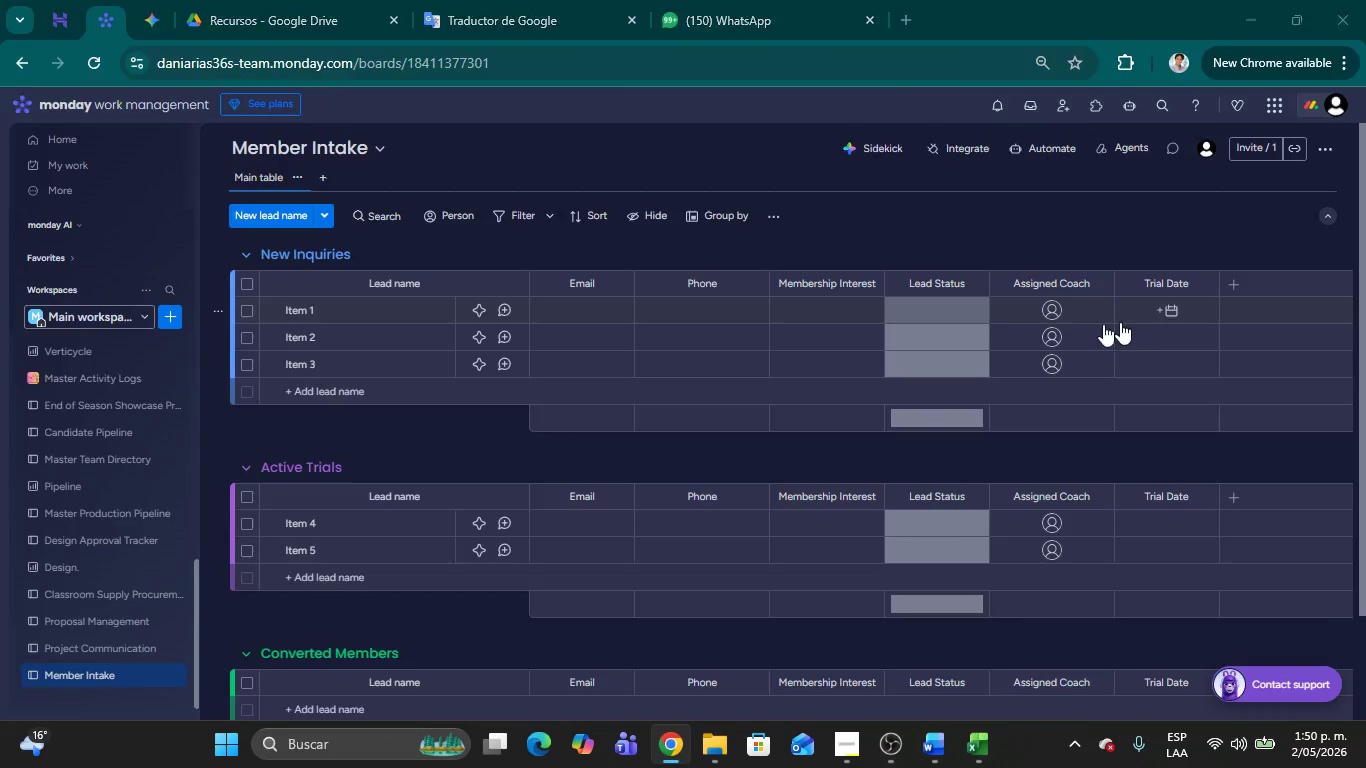 
key(Alt+Tab)
 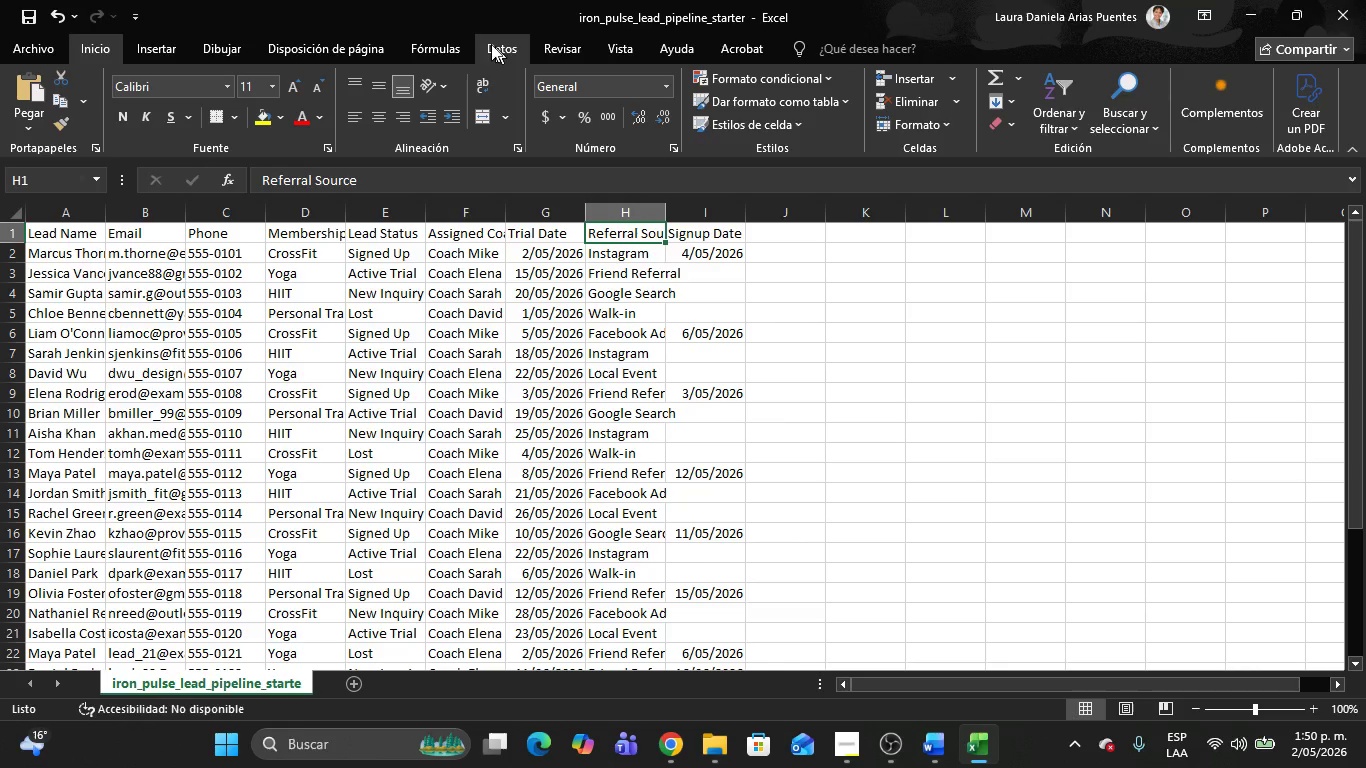 
left_click([492, 41])
 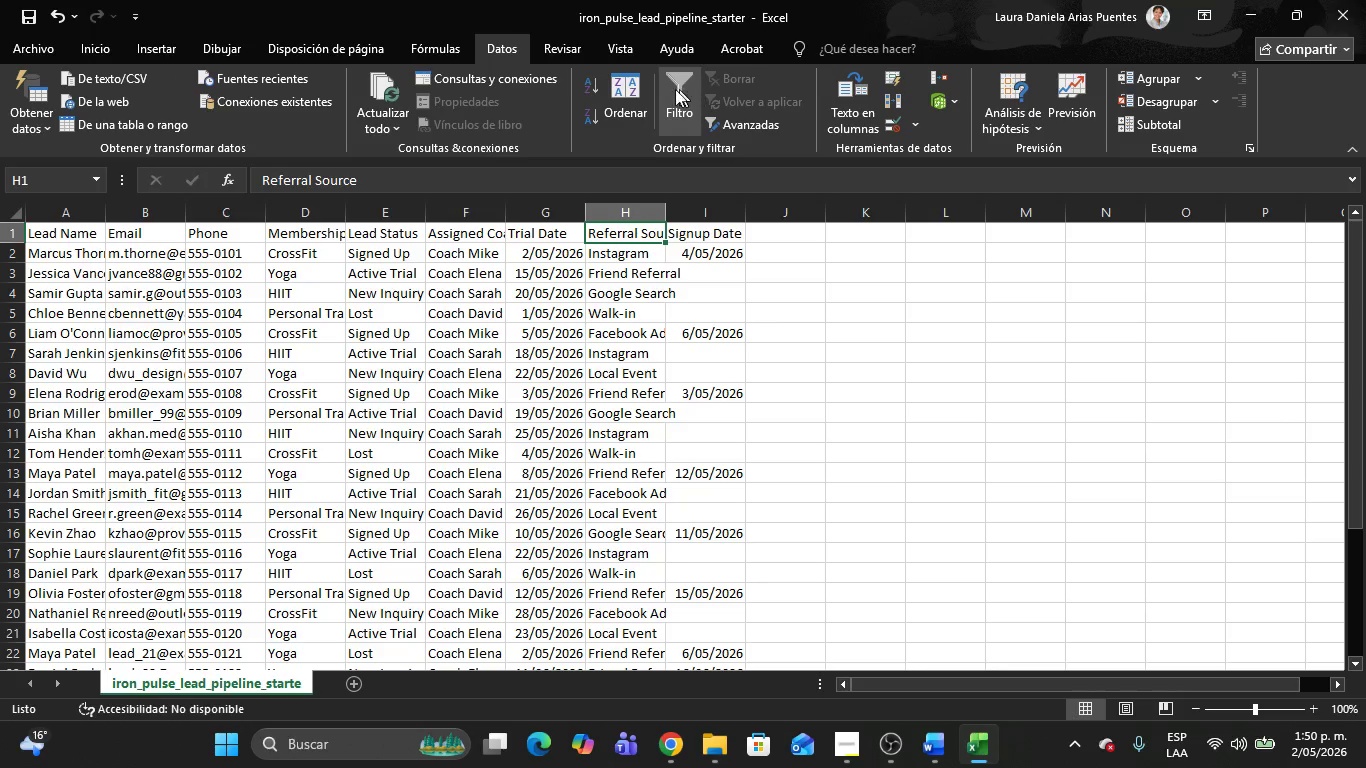 
left_click([674, 89])
 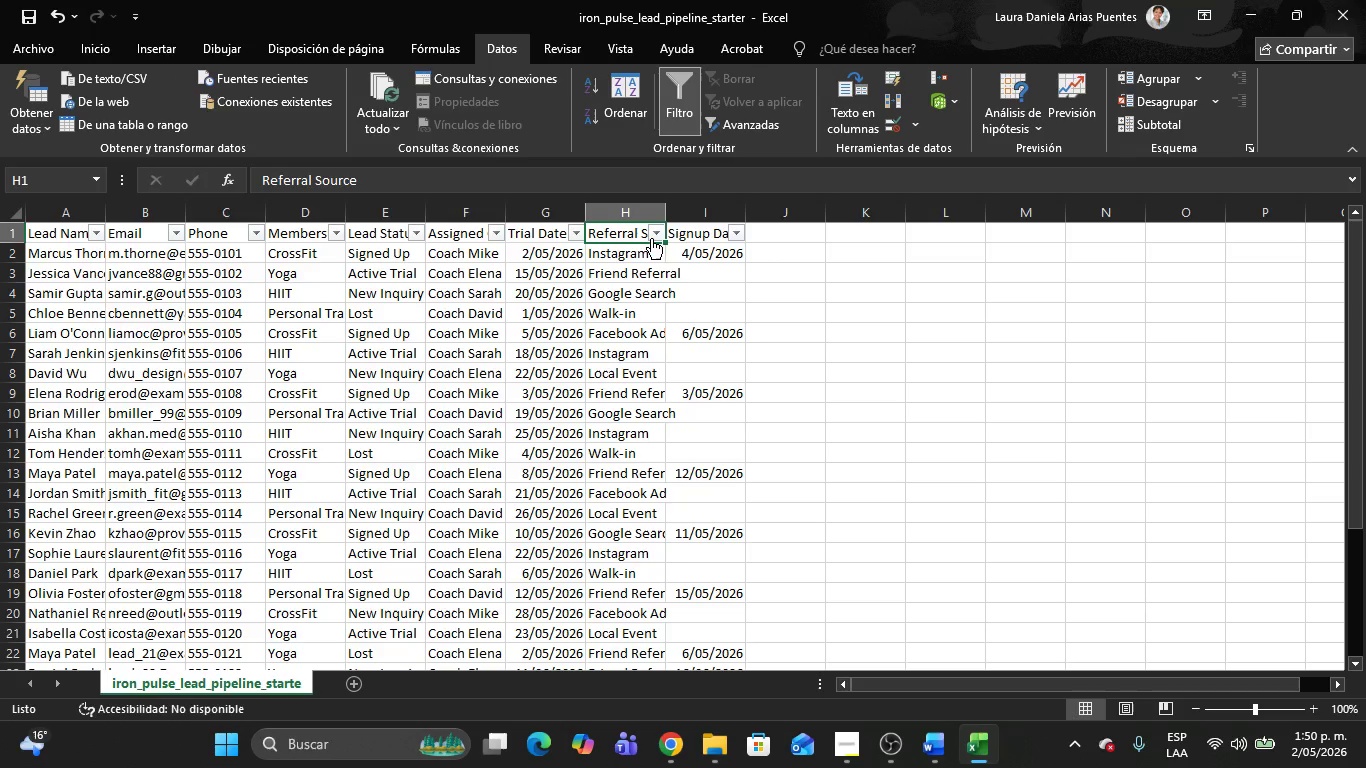 
left_click([651, 238])
 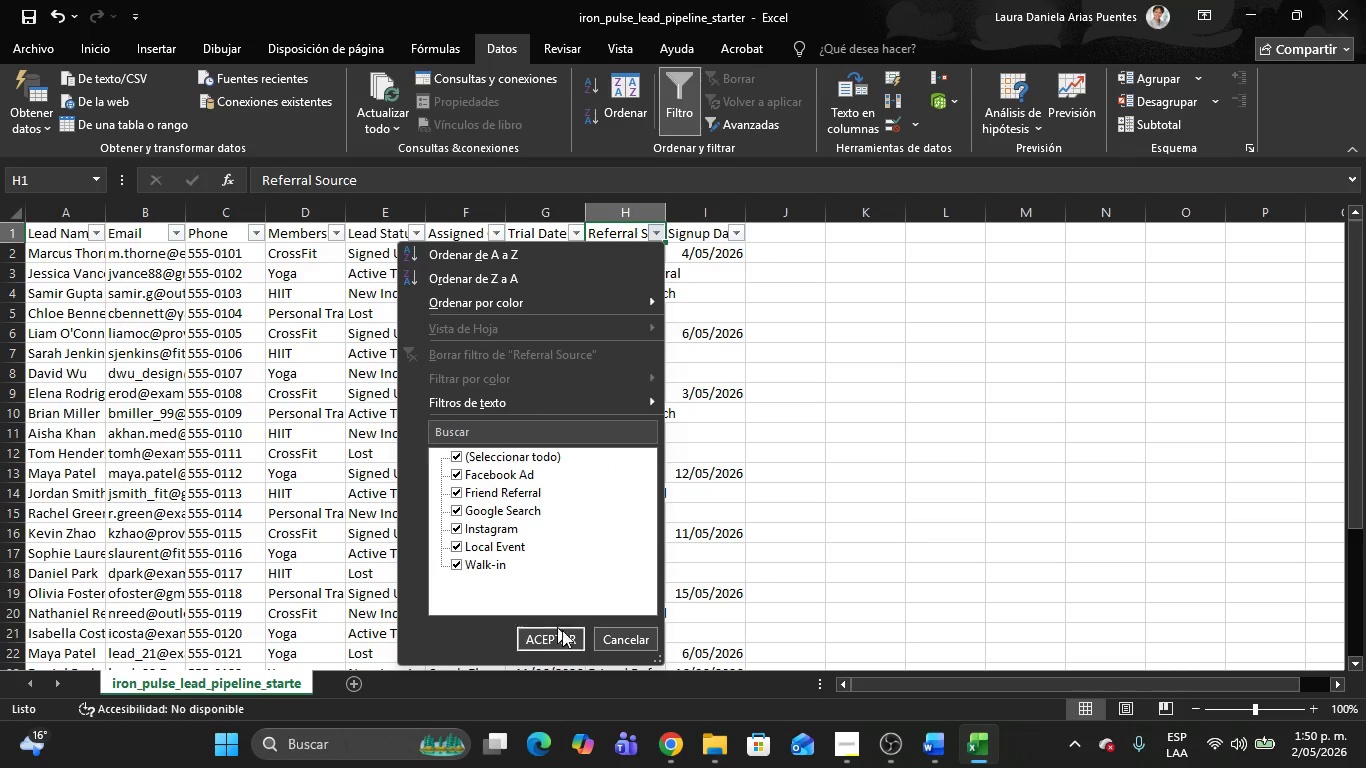 
left_click([622, 643])
 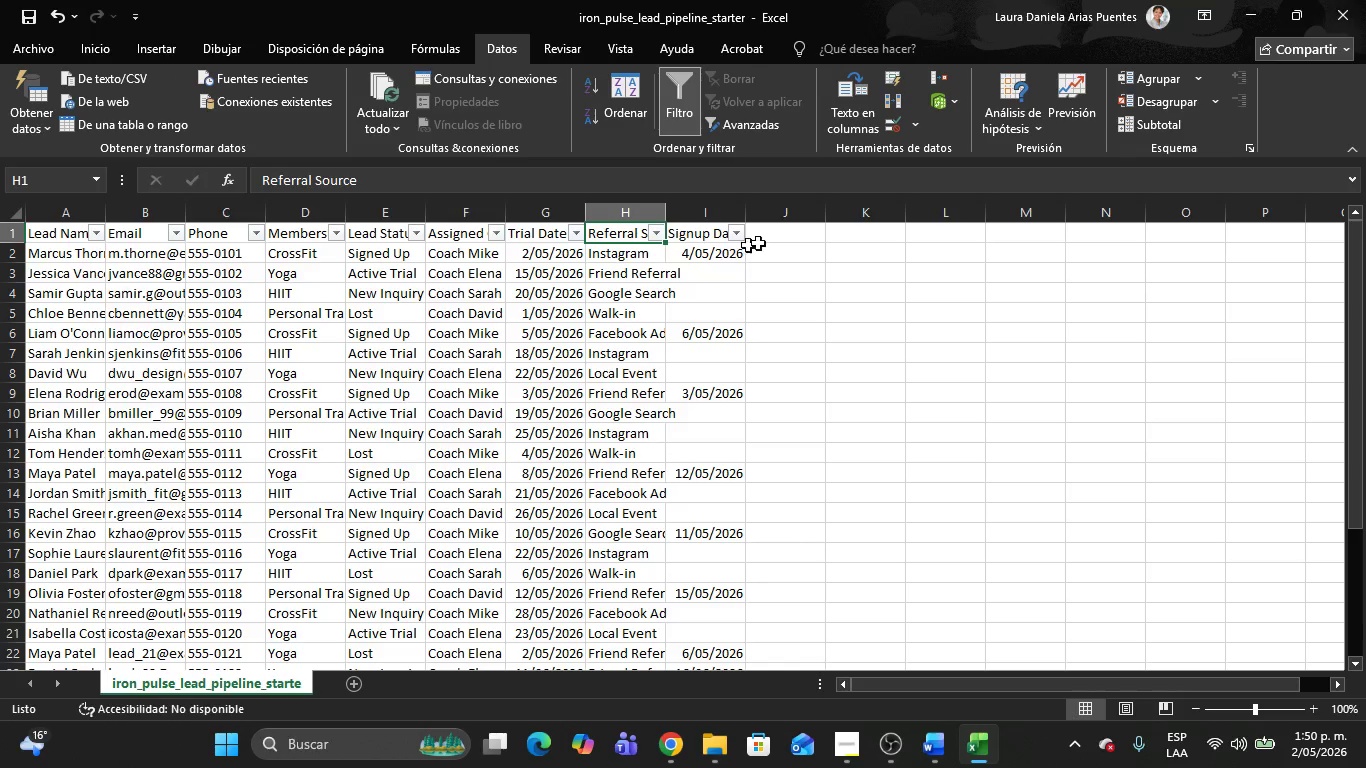 
left_click([681, 89])
 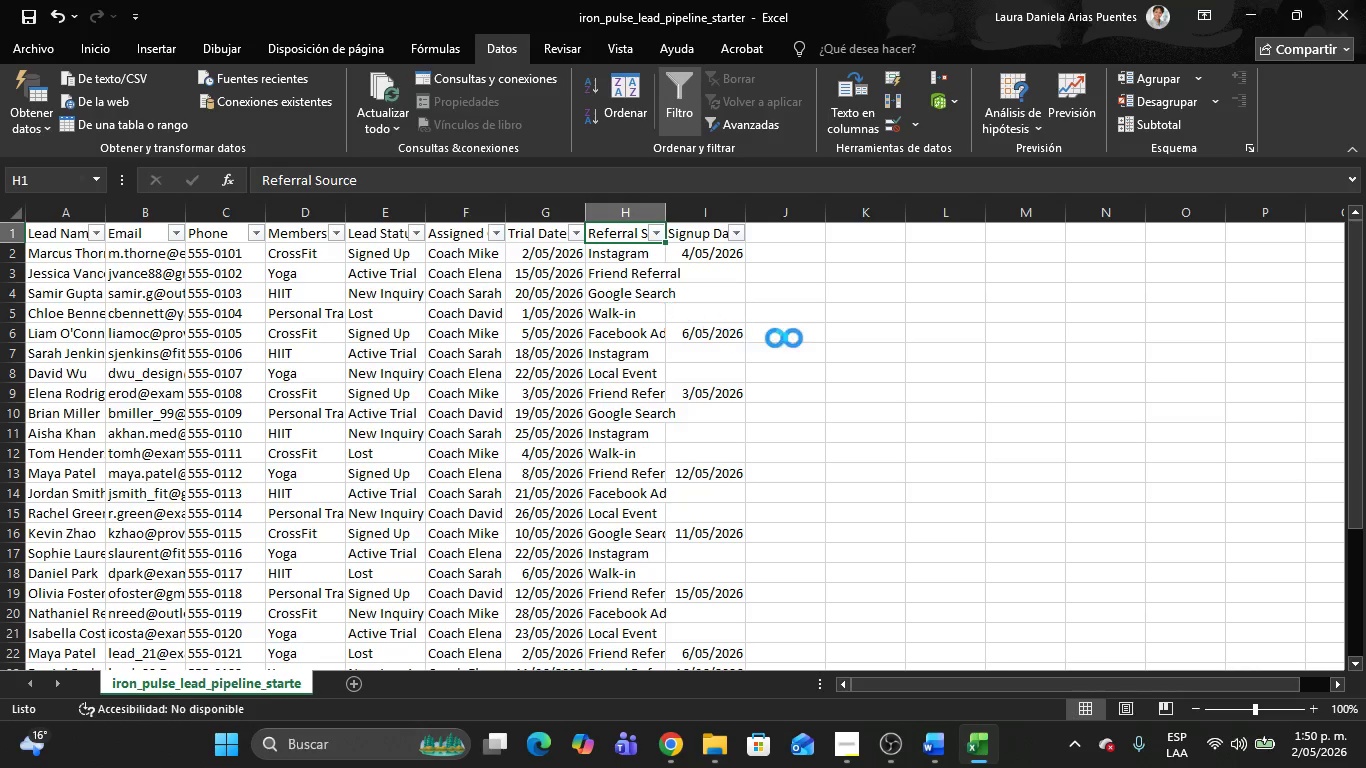 
key(Alt+AltLeft)
 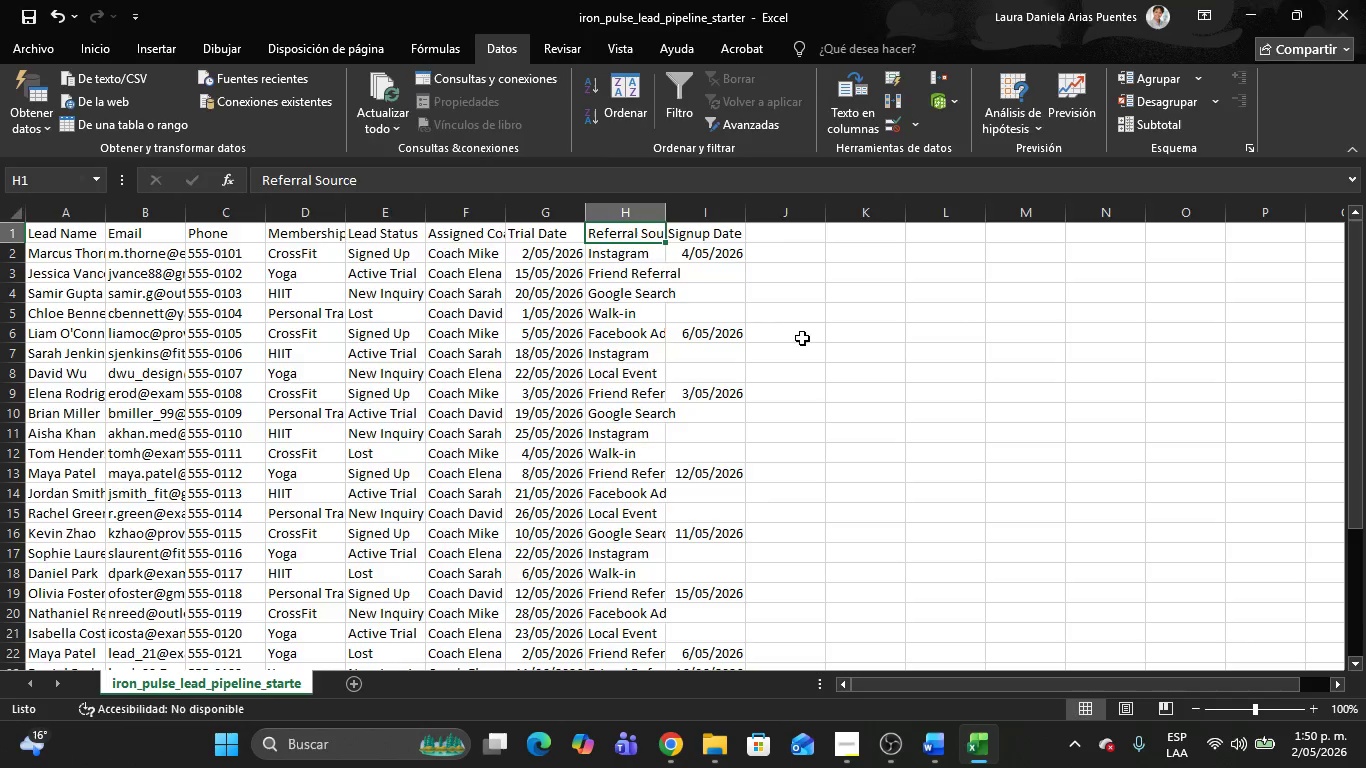 
key(Alt+Tab)
 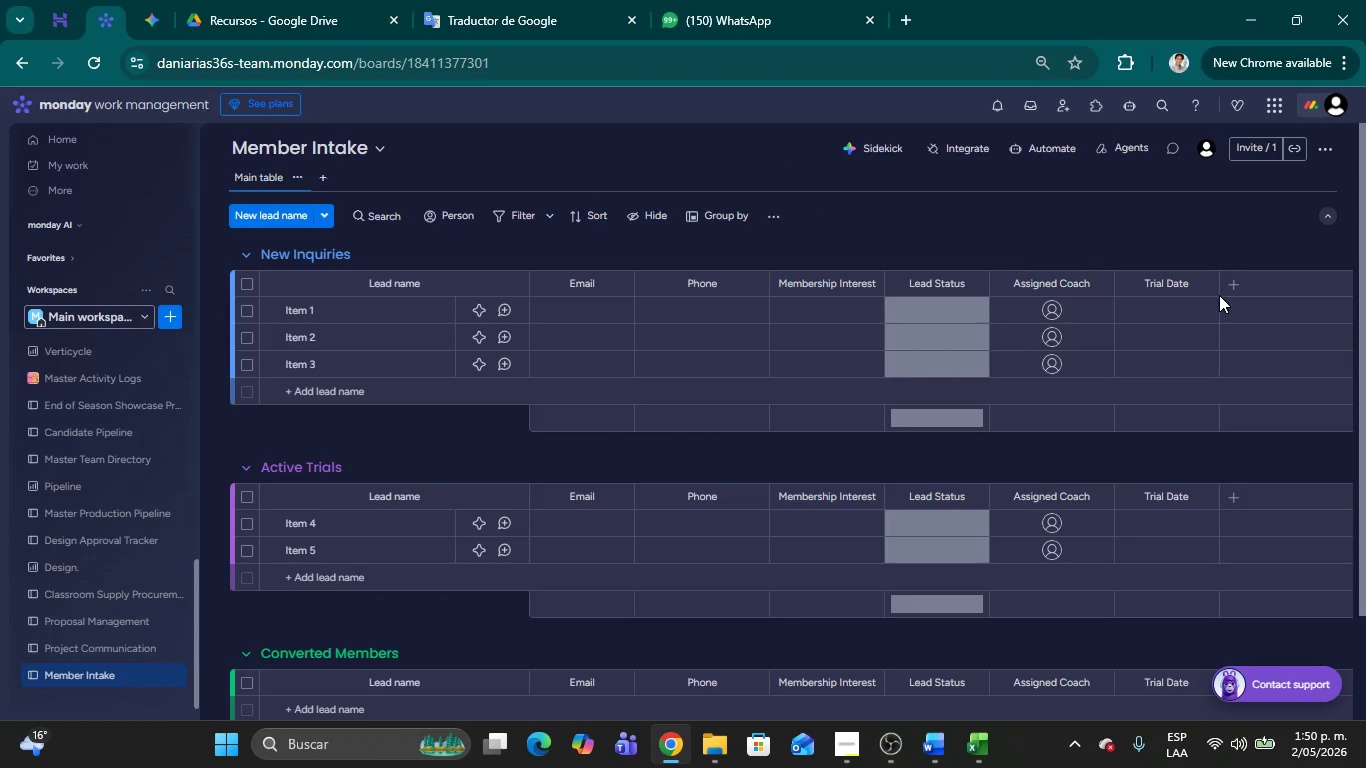 
left_click([1229, 285])
 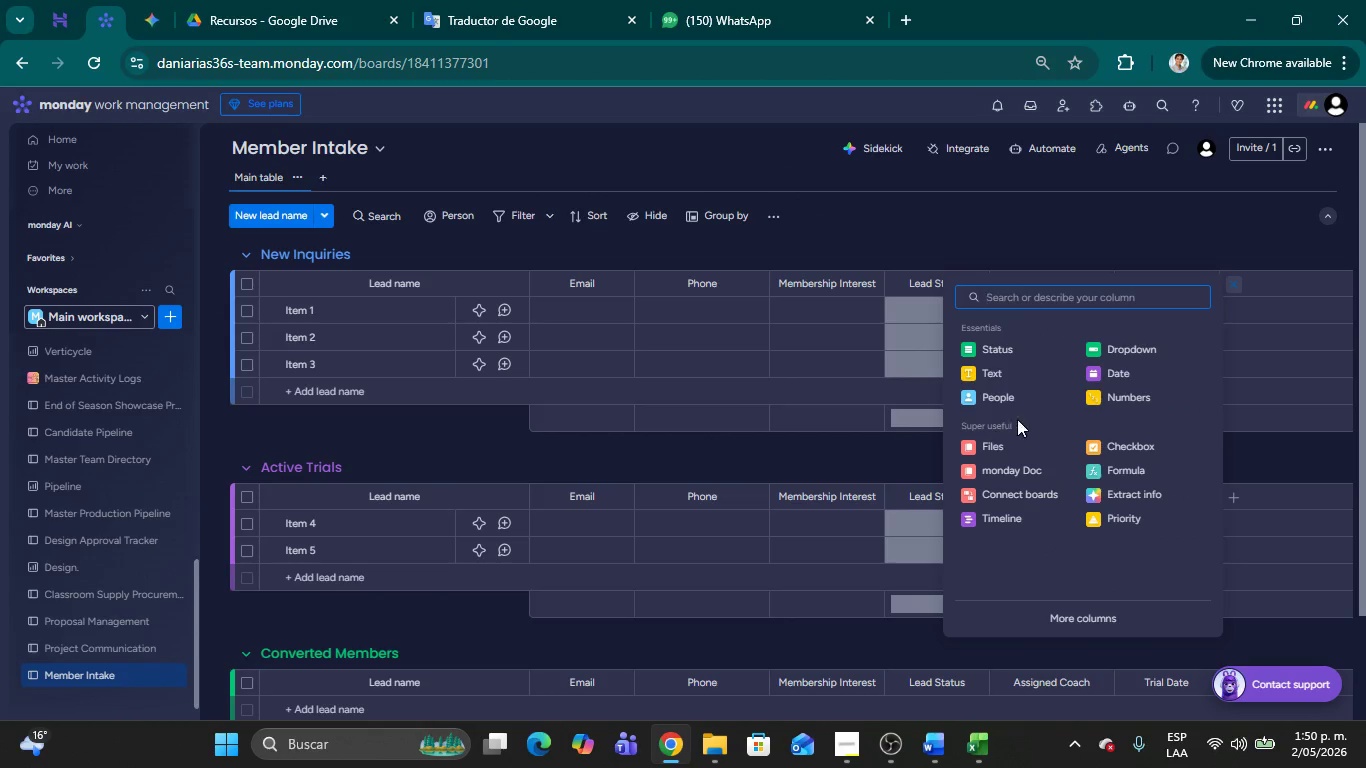 
left_click([1129, 351])
 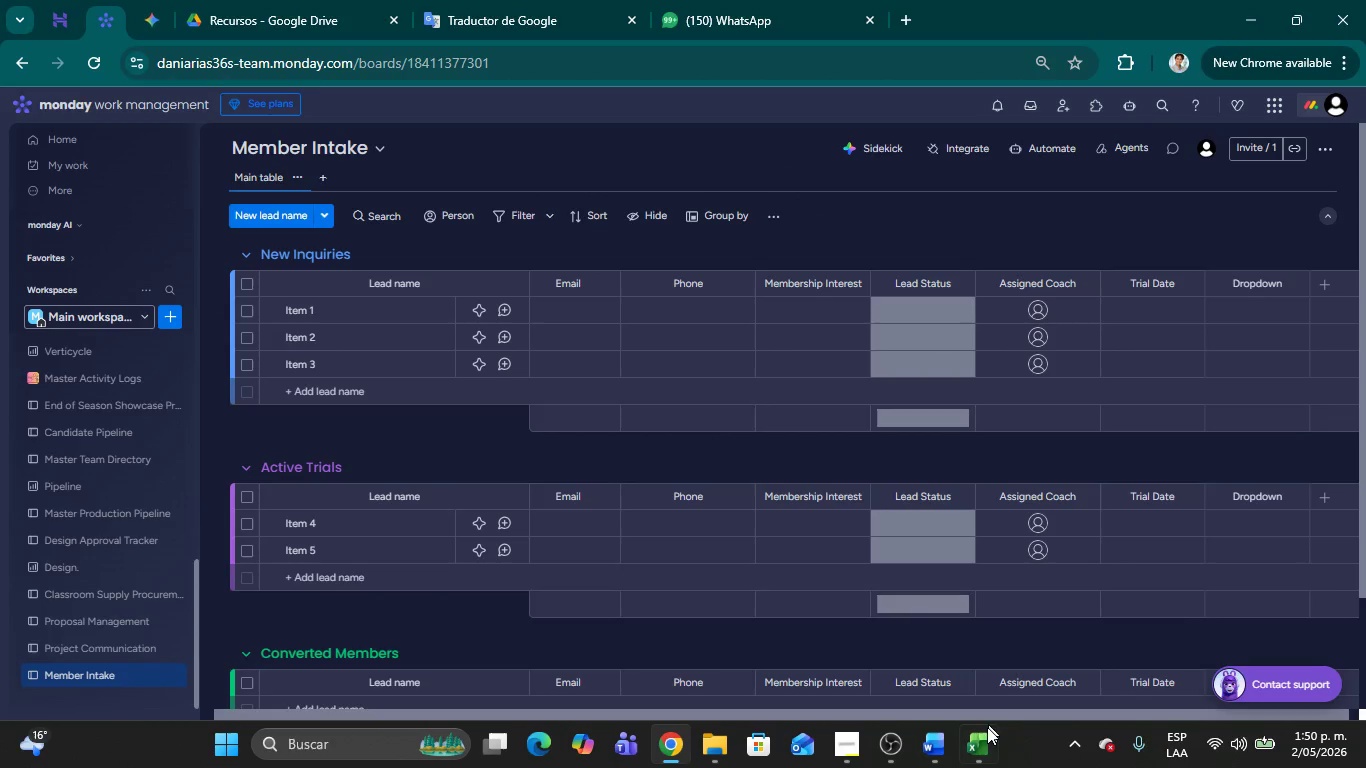 
left_click([985, 732])
 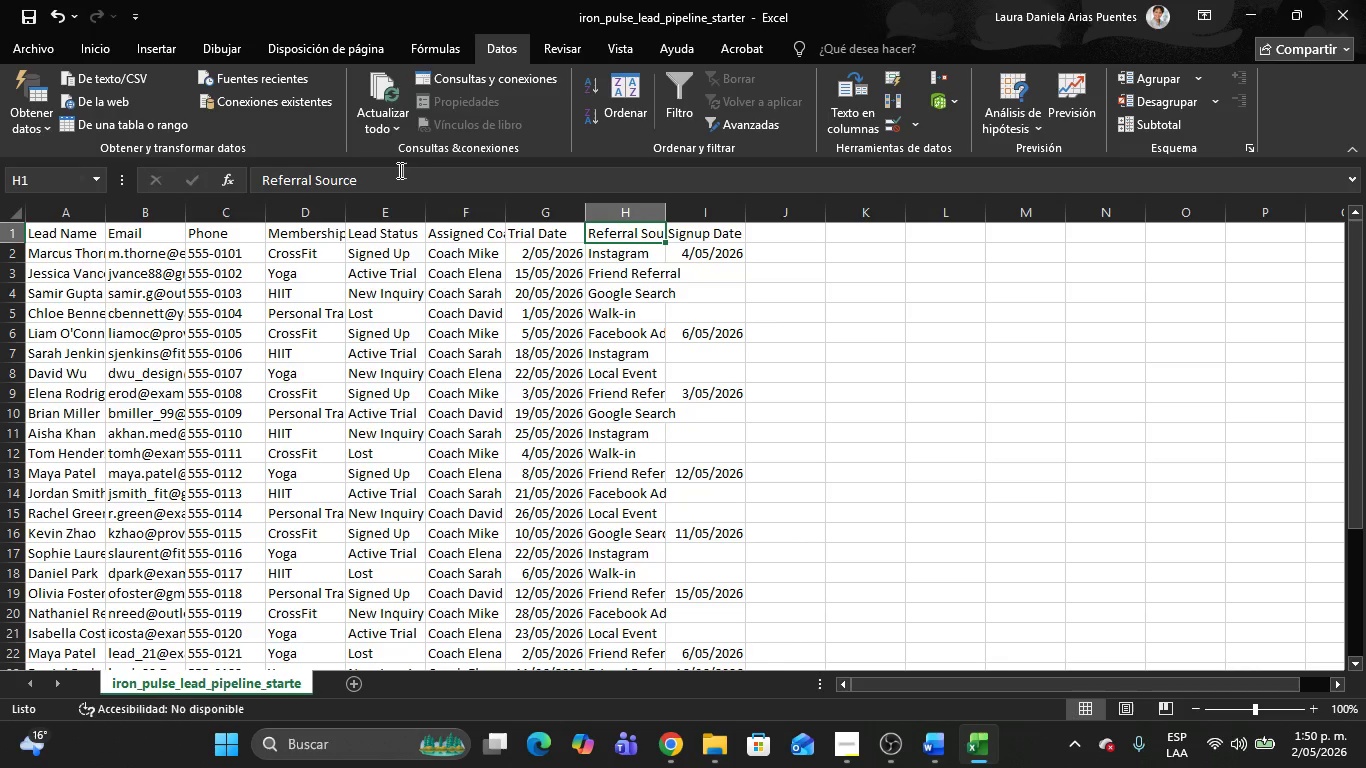 
left_click_drag(start_coordinate=[388, 171], to_coordinate=[253, 174])
 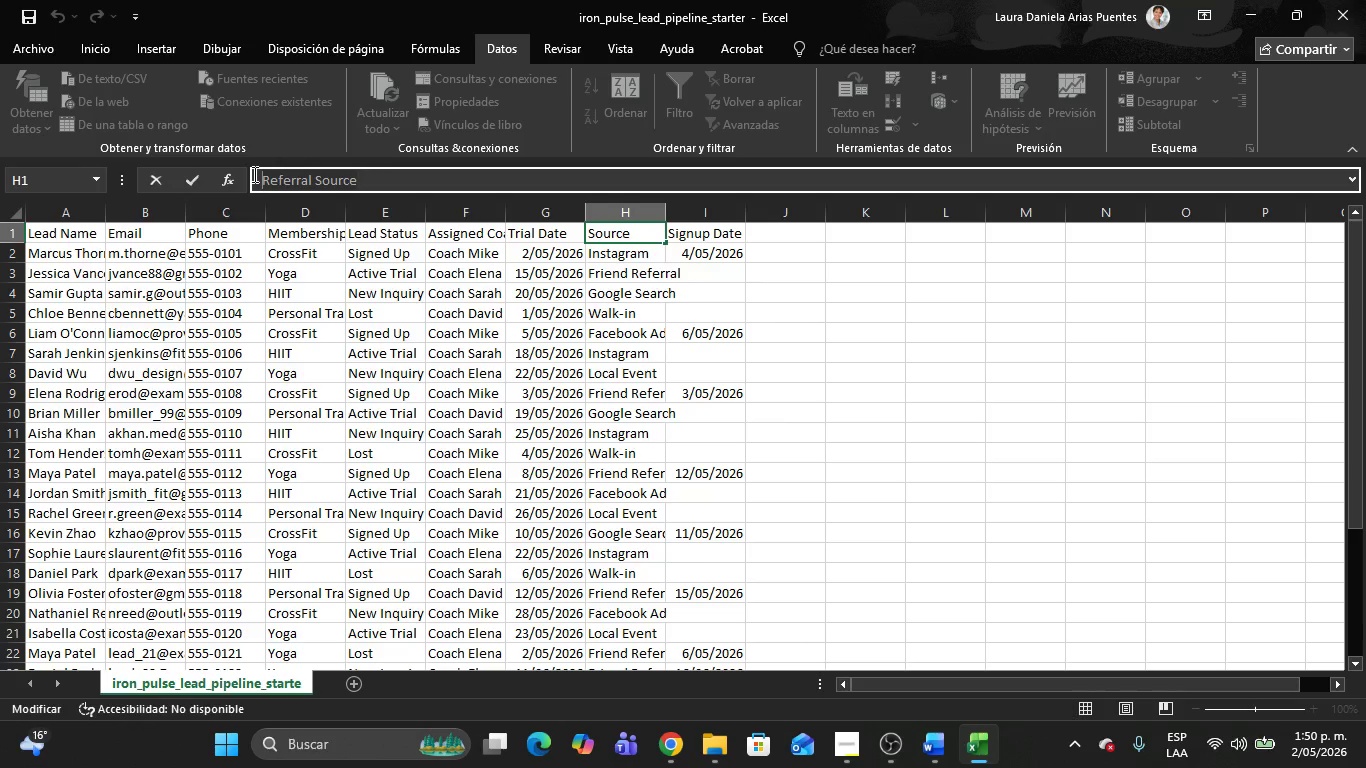 
key(Control+C)
 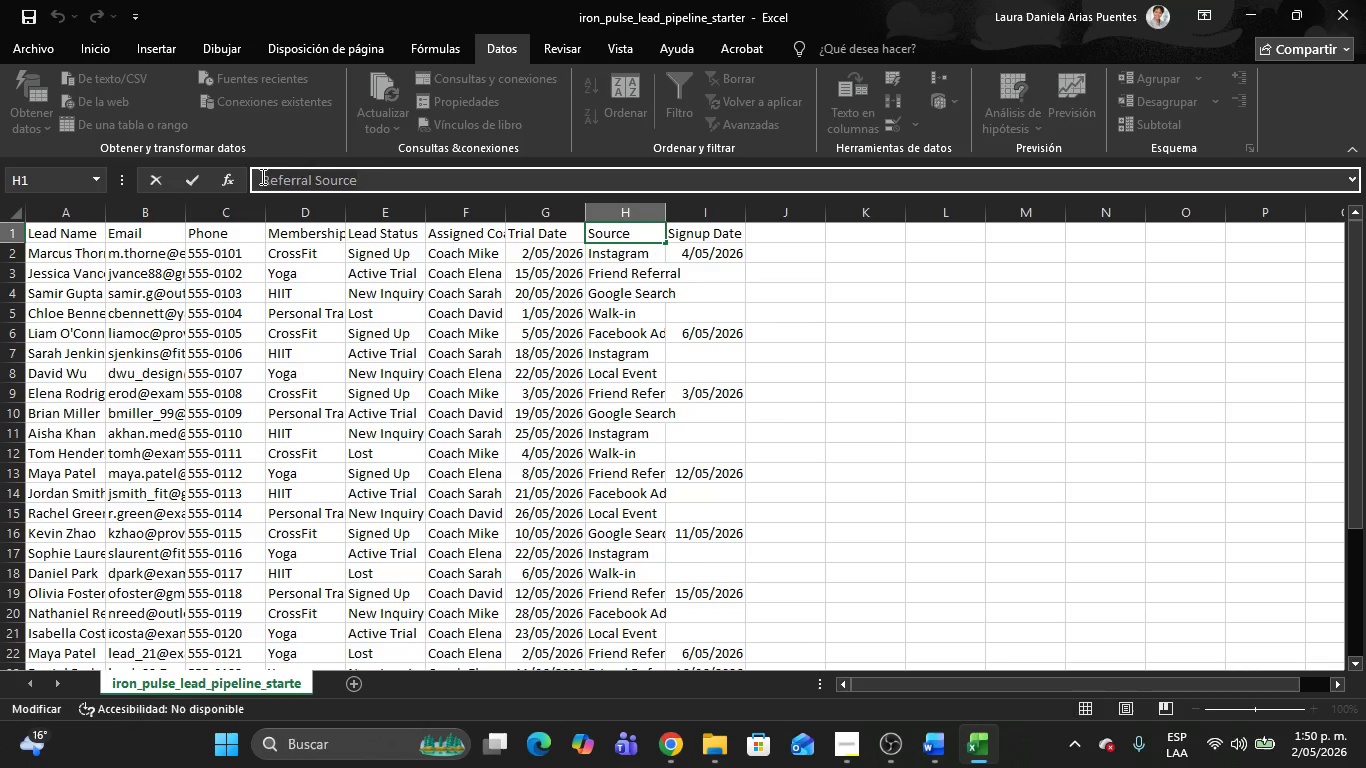 
key(Alt+AltLeft)
 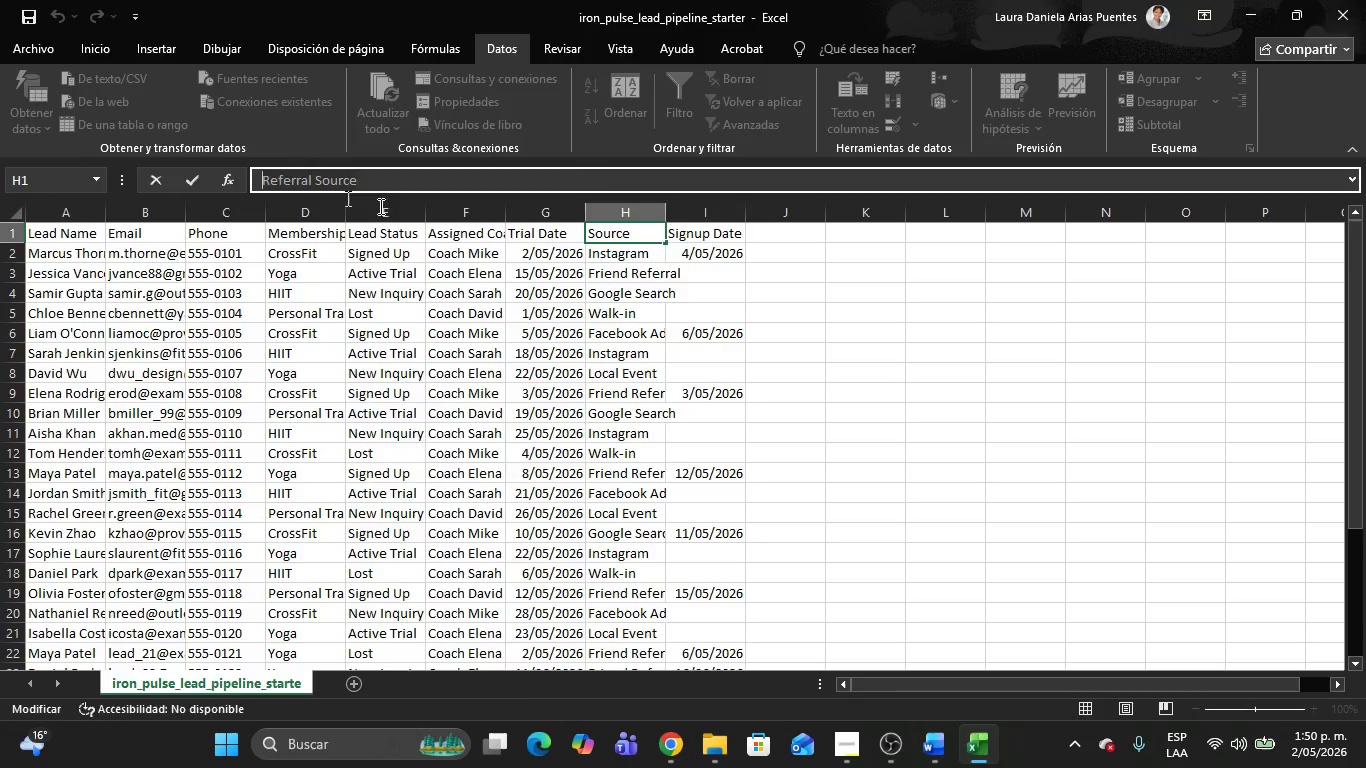 
key(Alt+Tab)
 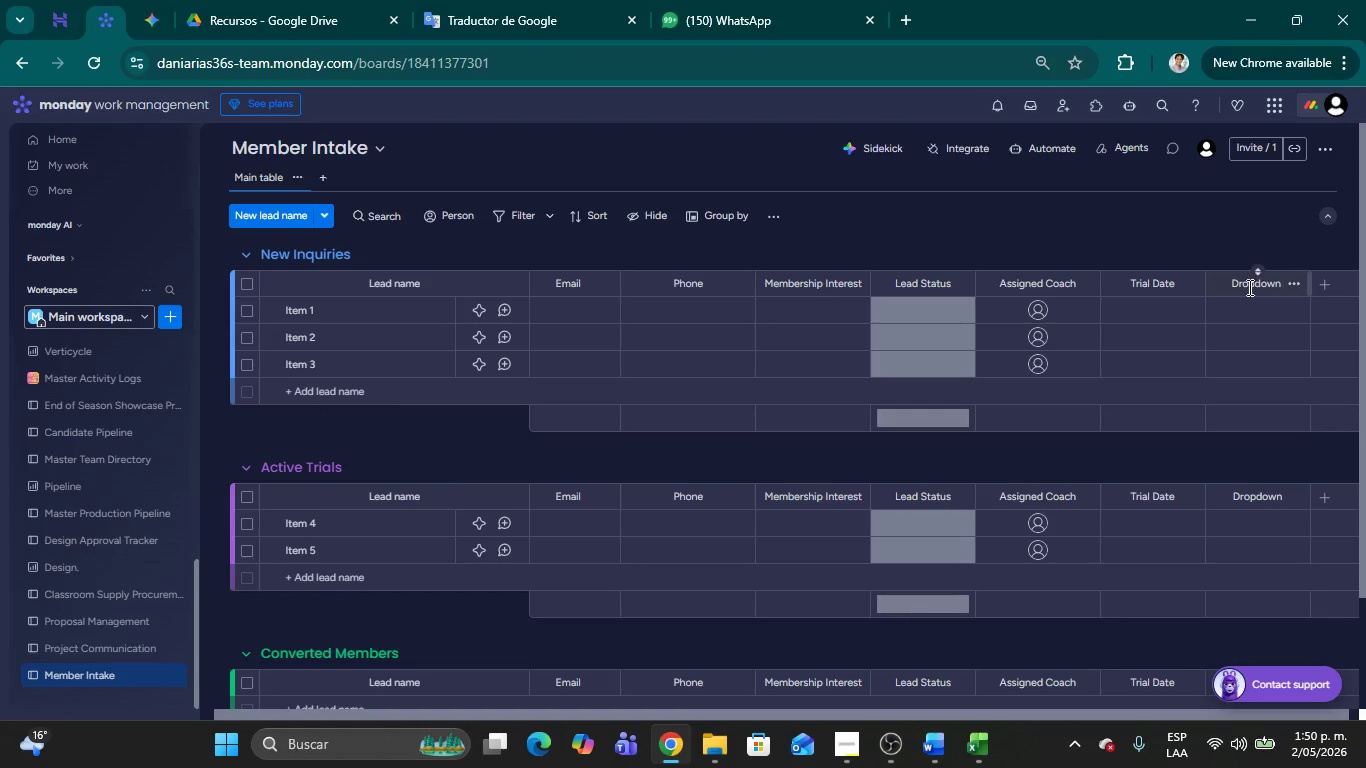 
double_click([1248, 286])
 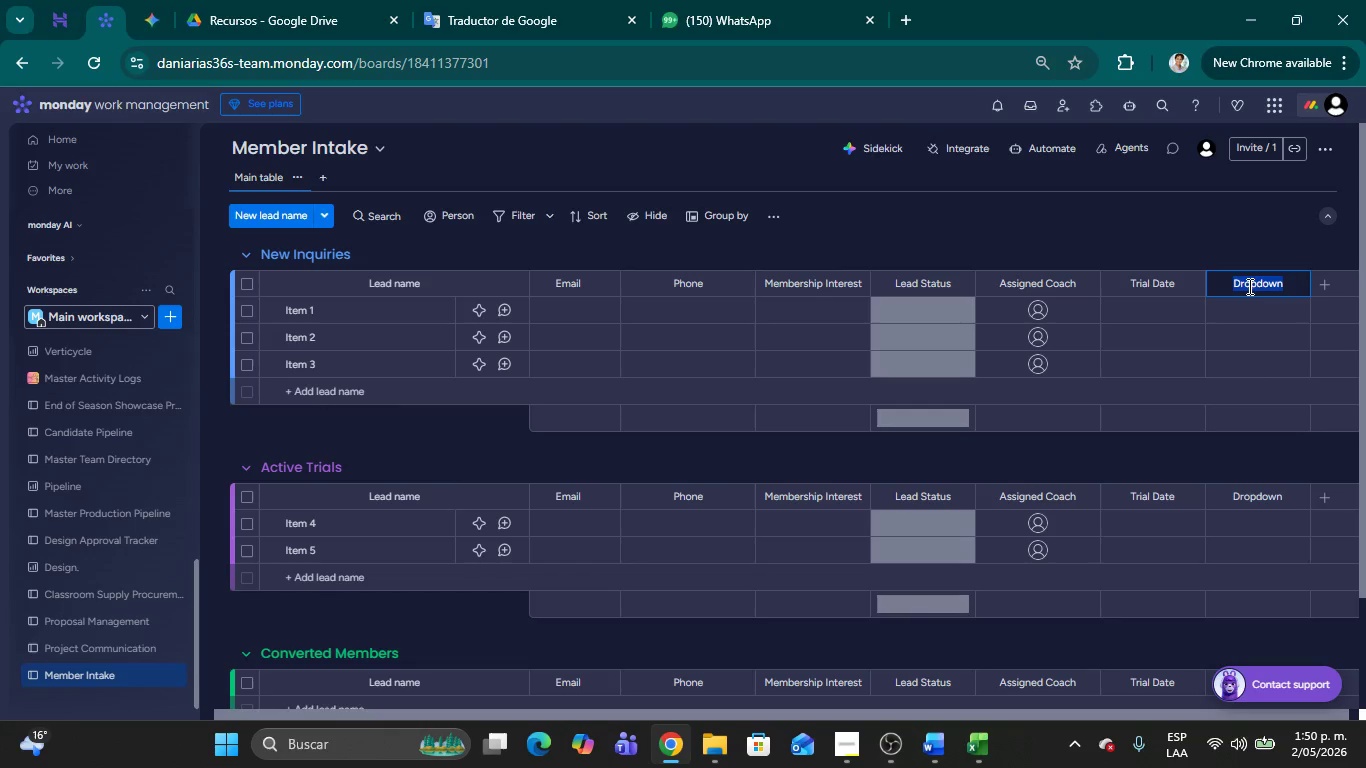 
key(Control+V)
 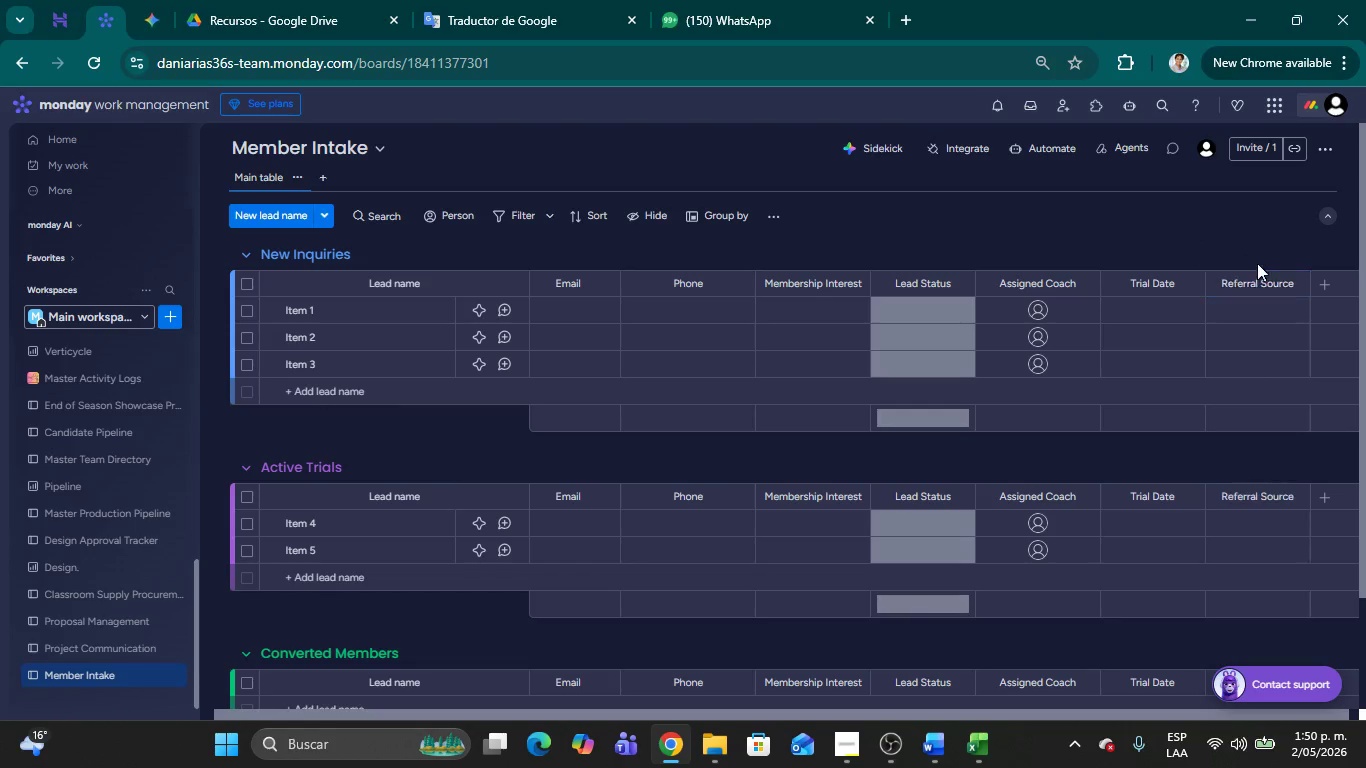 
key(Alt+AltLeft)
 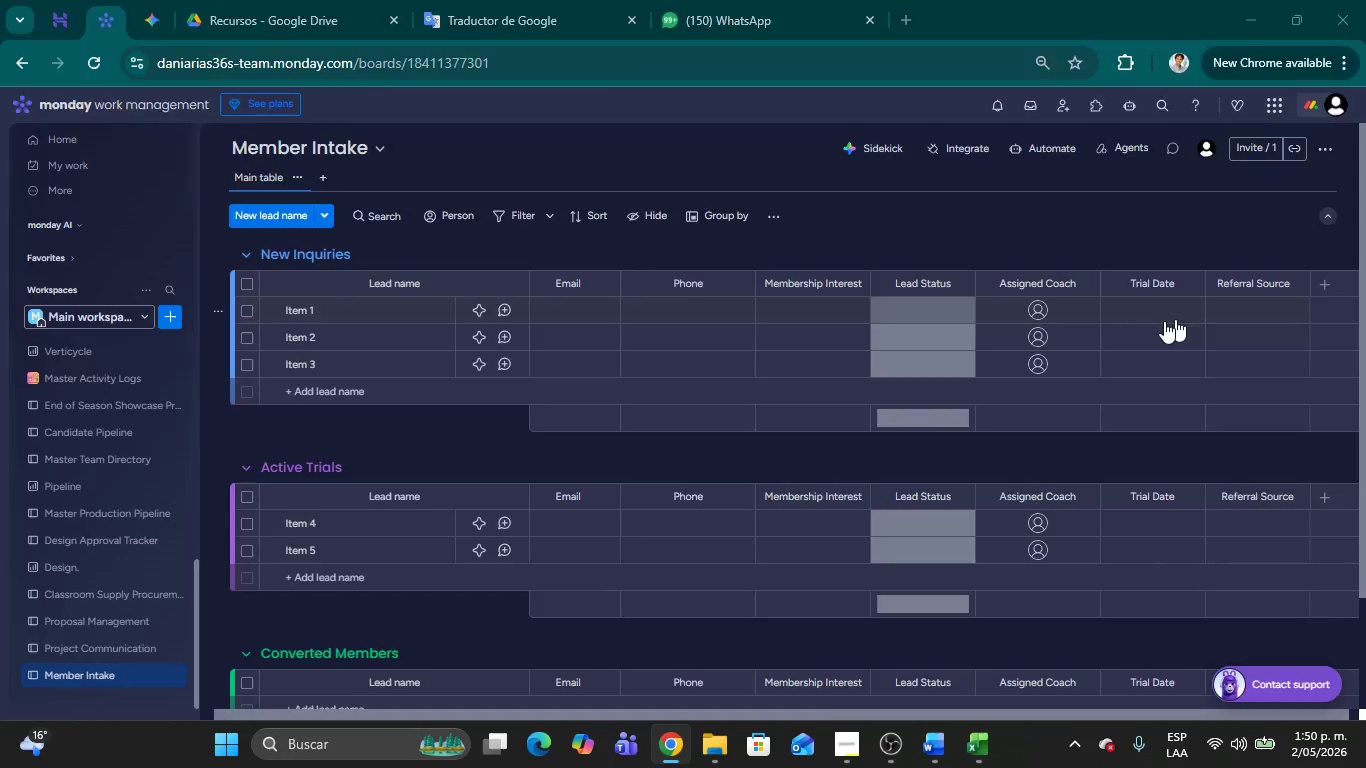 
key(Alt+Tab)
 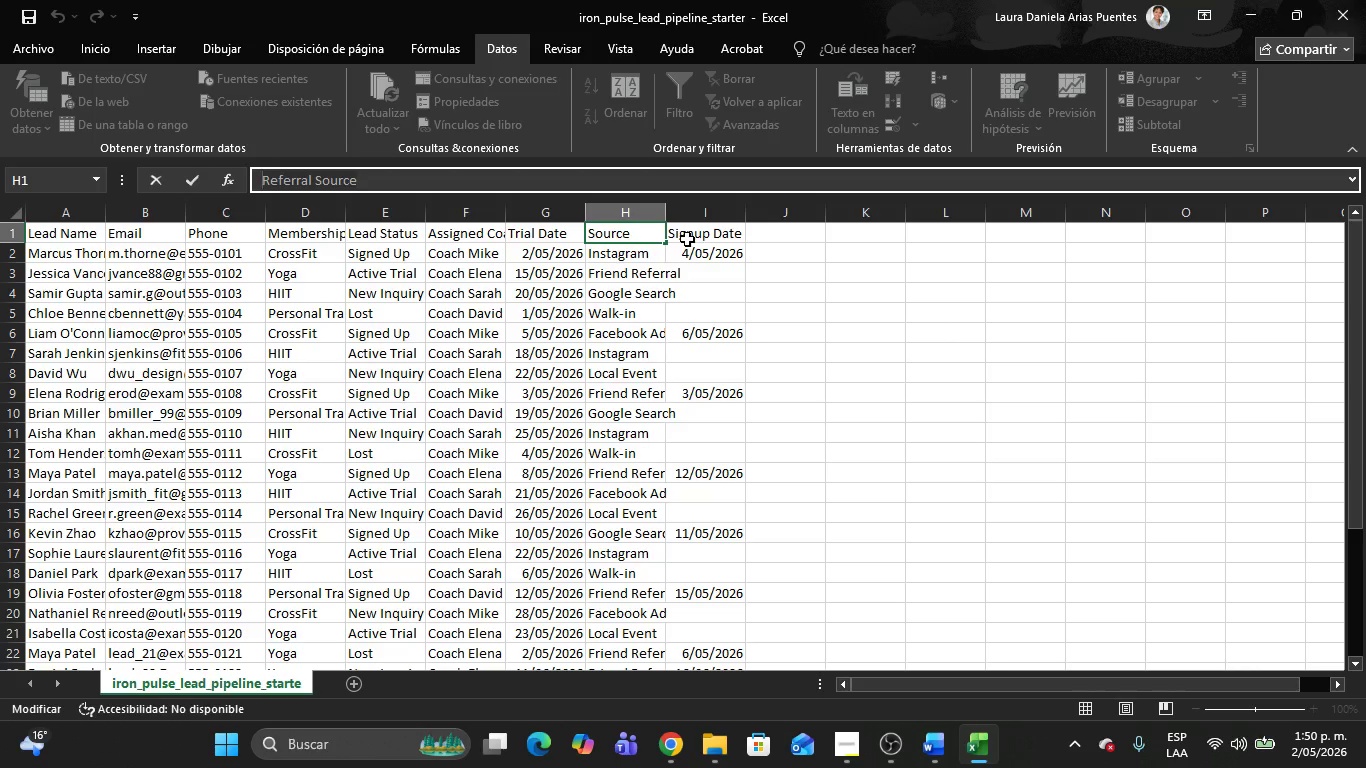 
left_click([684, 235])
 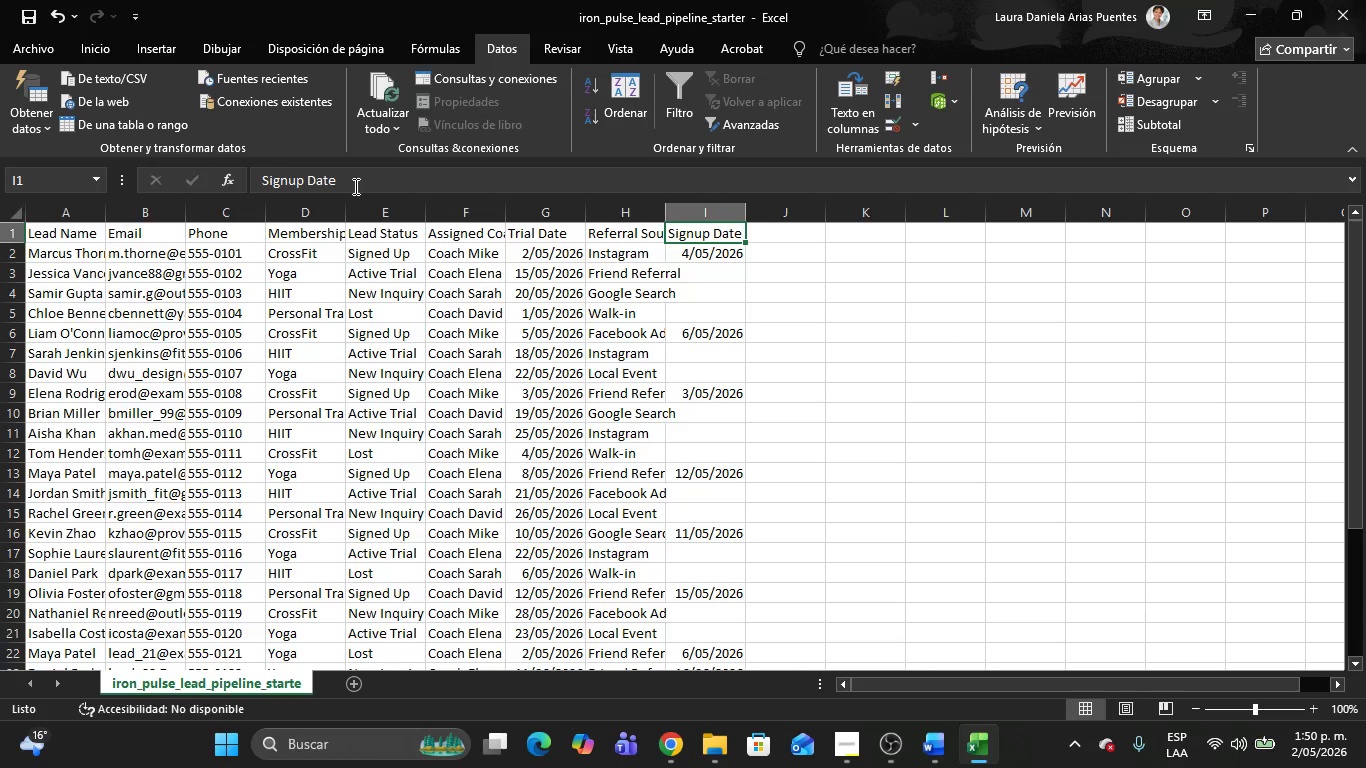 
key(Alt+AltLeft)
 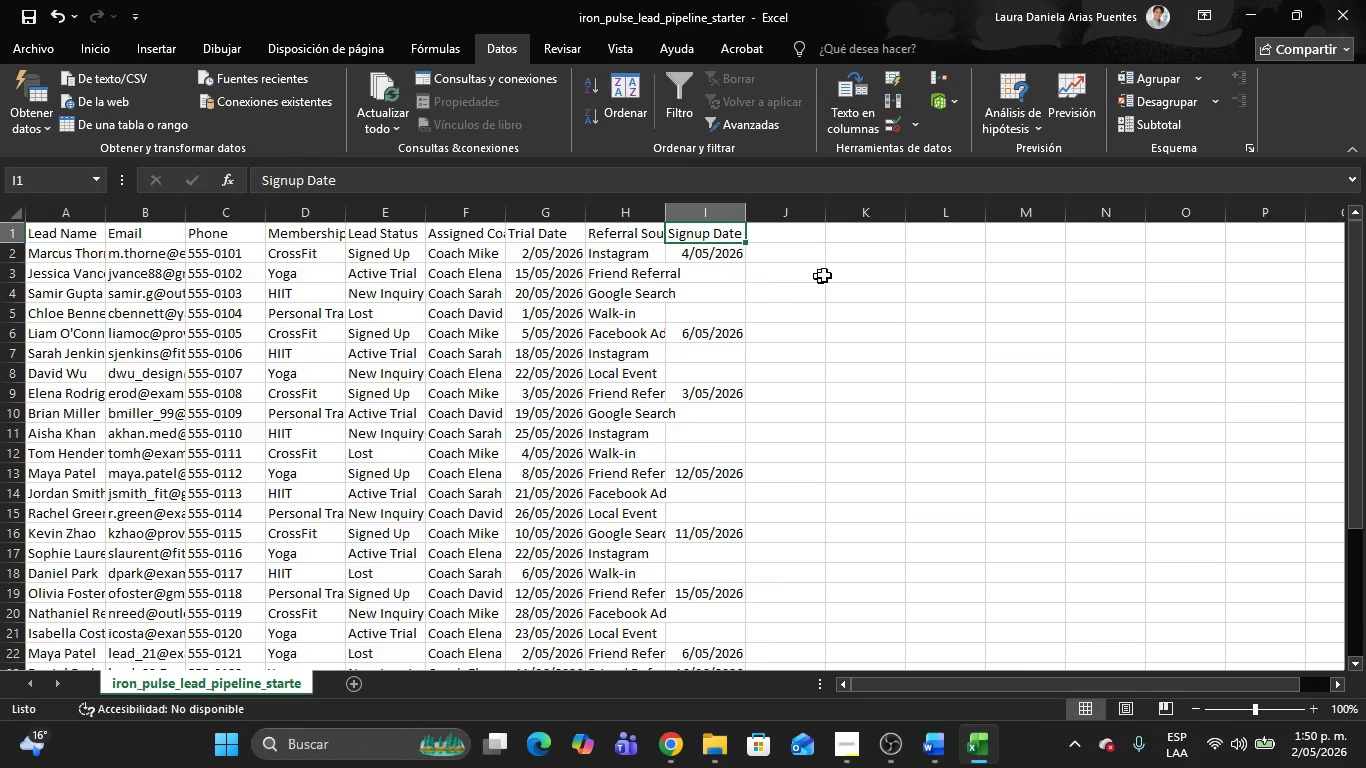 
key(Alt+Tab)
 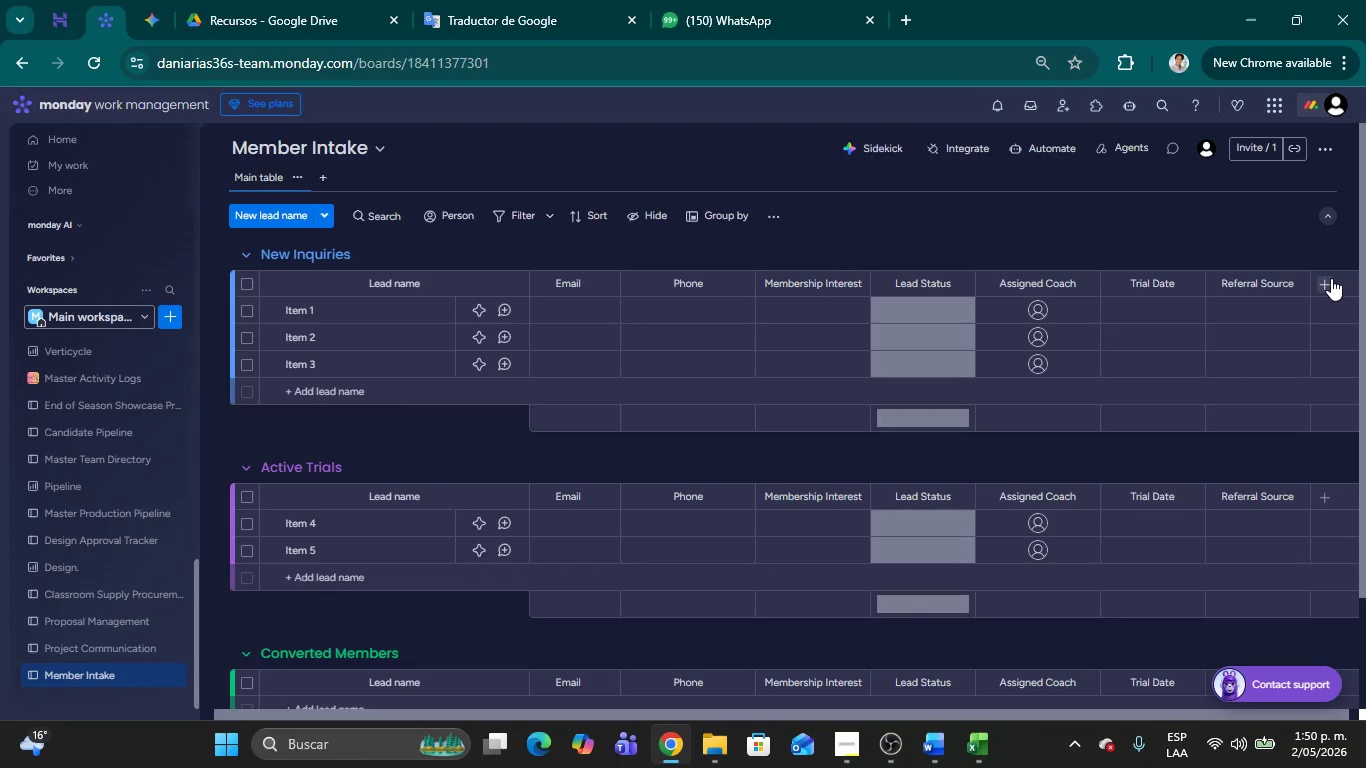 
left_click([1321, 278])
 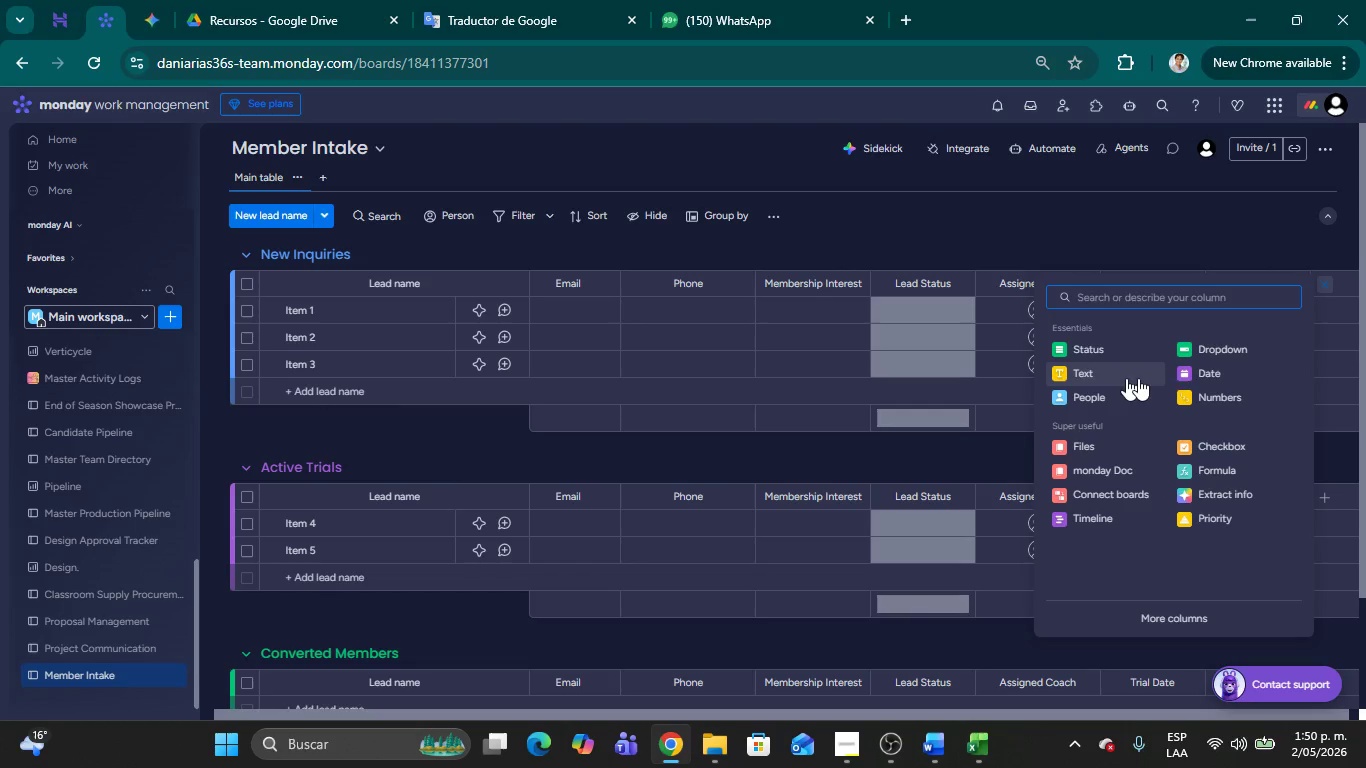 
left_click([1198, 371])
 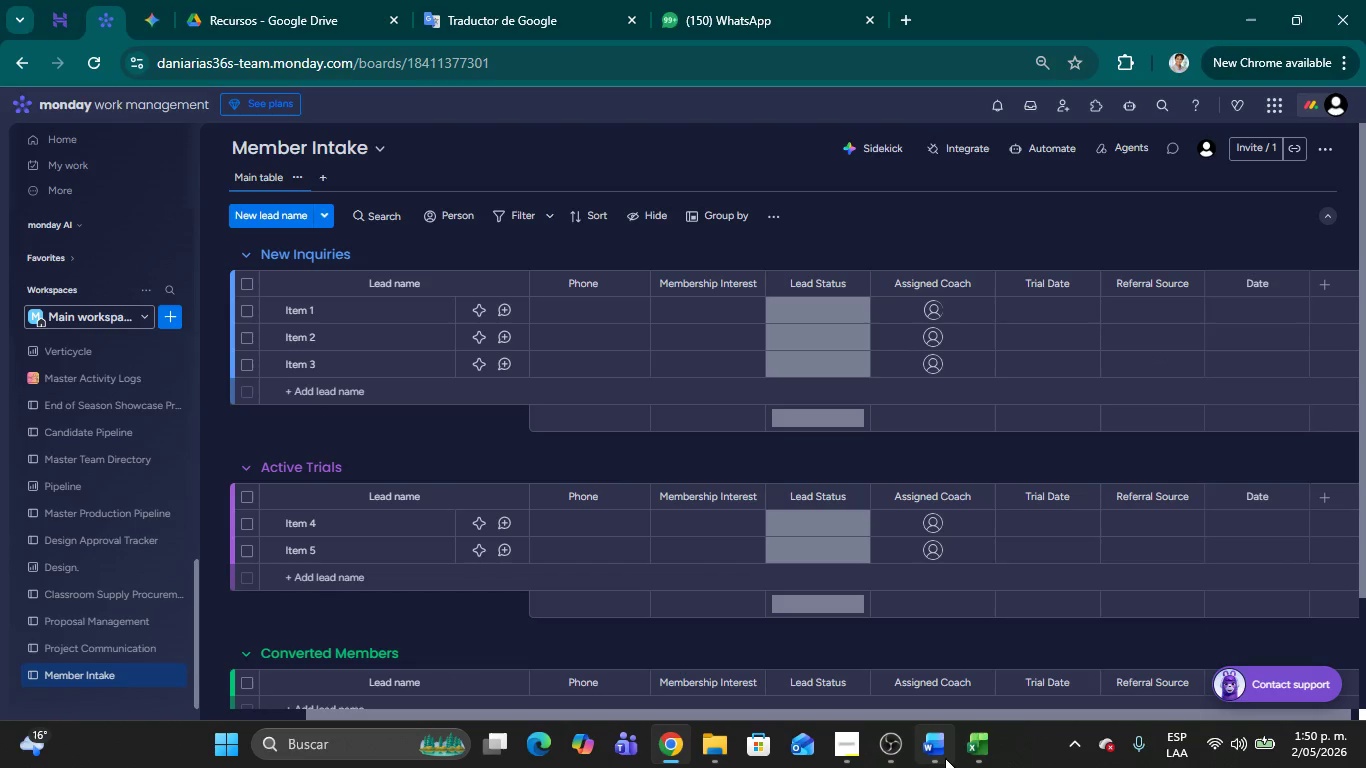 
left_click([966, 748])
 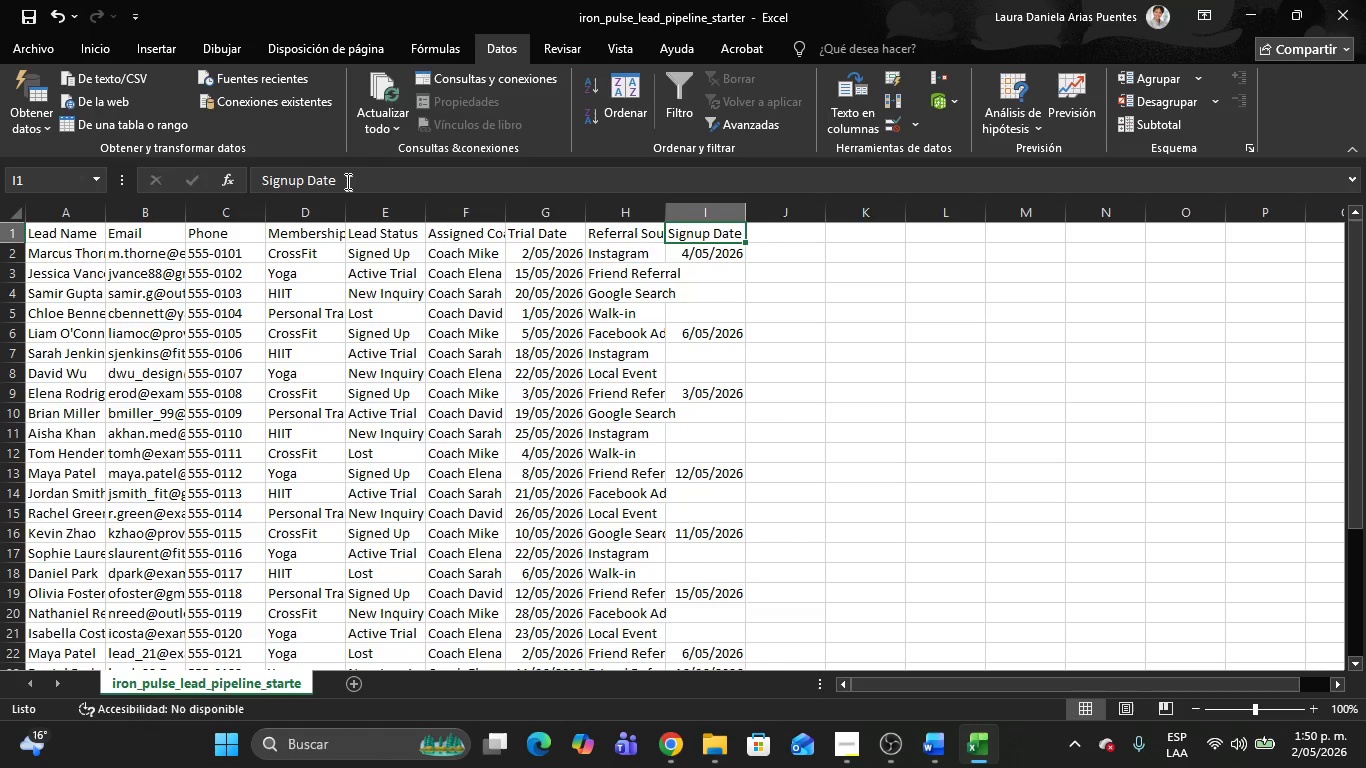 
left_click_drag(start_coordinate=[344, 179], to_coordinate=[168, 178])
 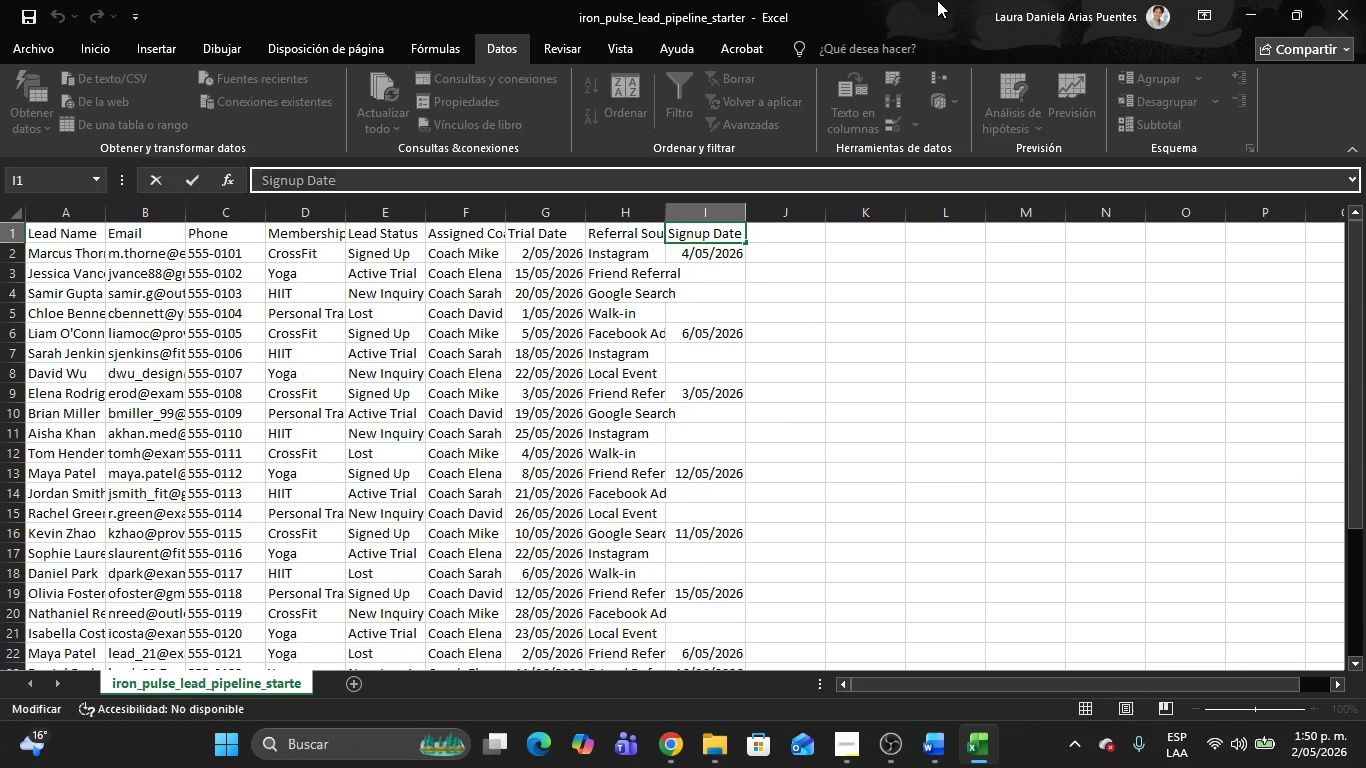 
wait(10.98)
 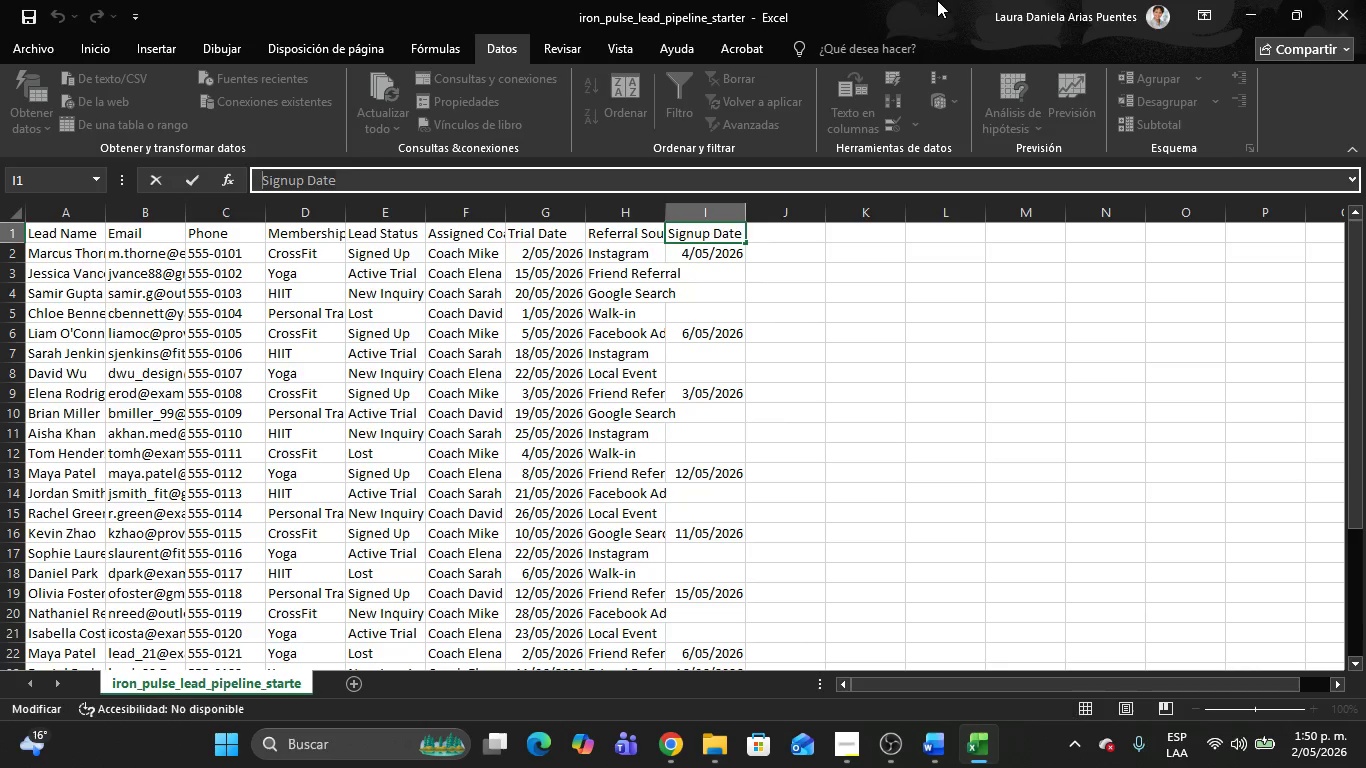 
key(Control+C)
 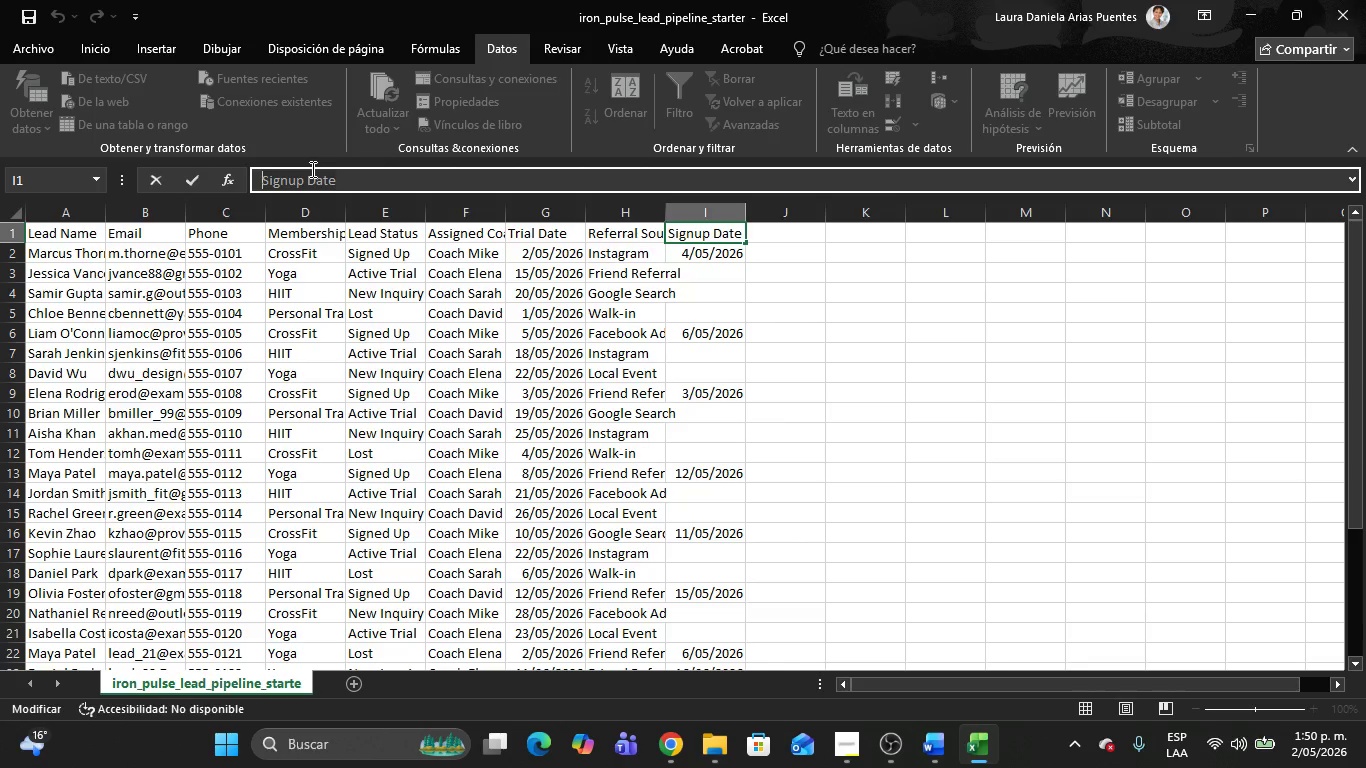 
key(Alt+AltLeft)
 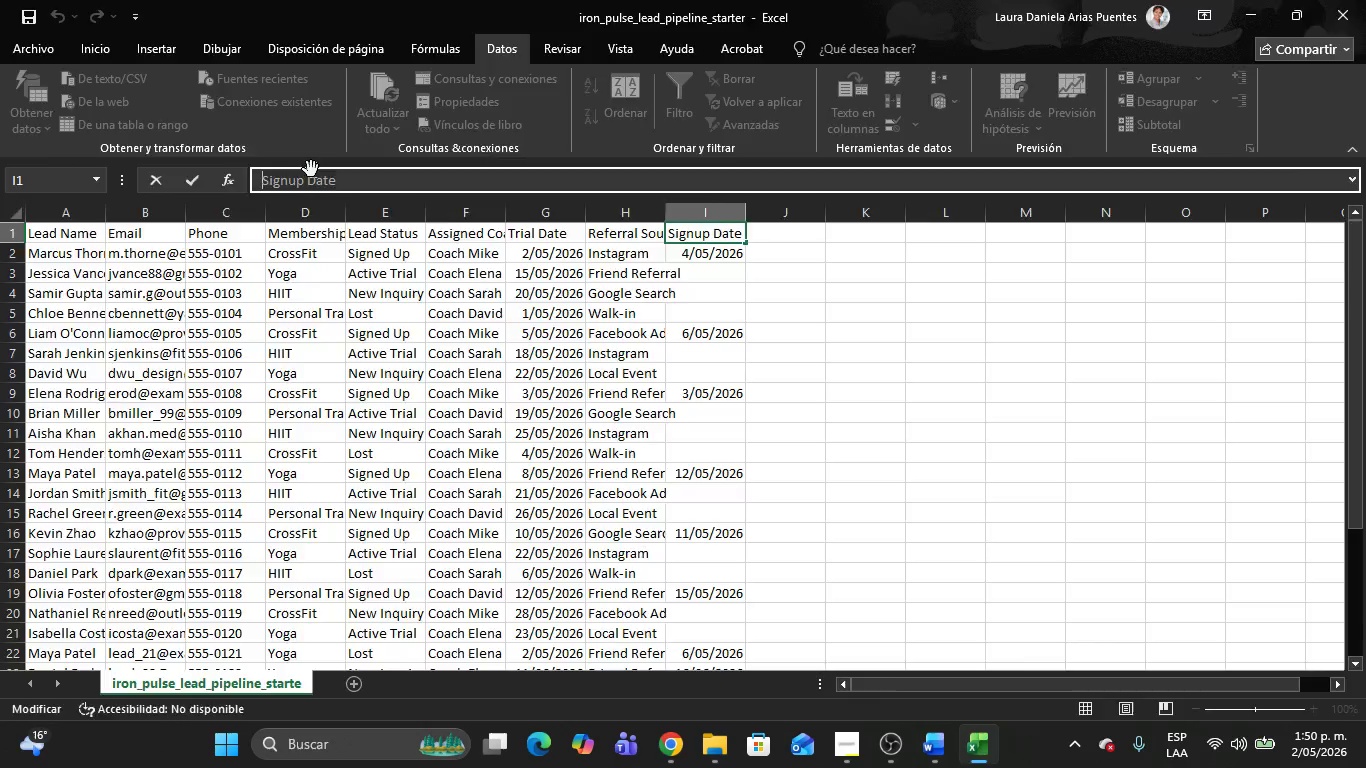 
key(Alt+Tab)
 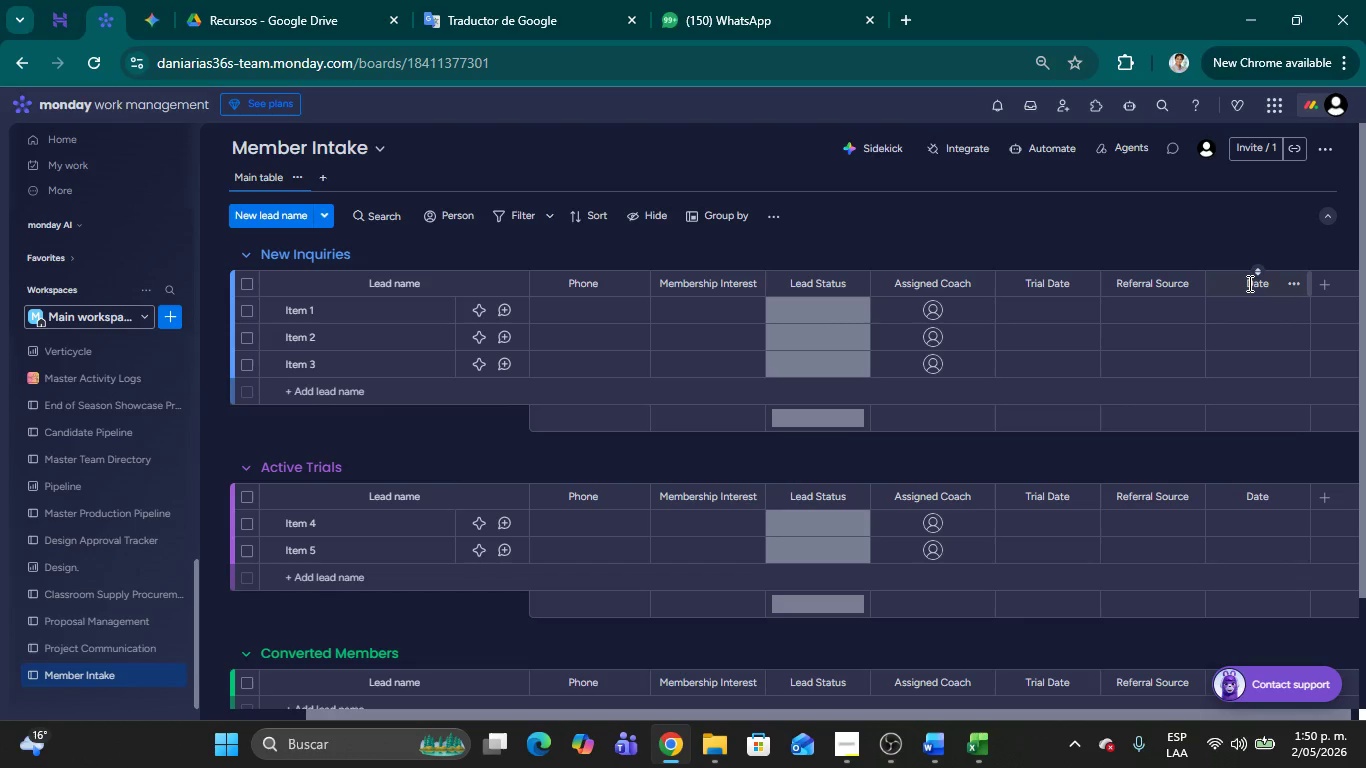 
double_click([1246, 284])
 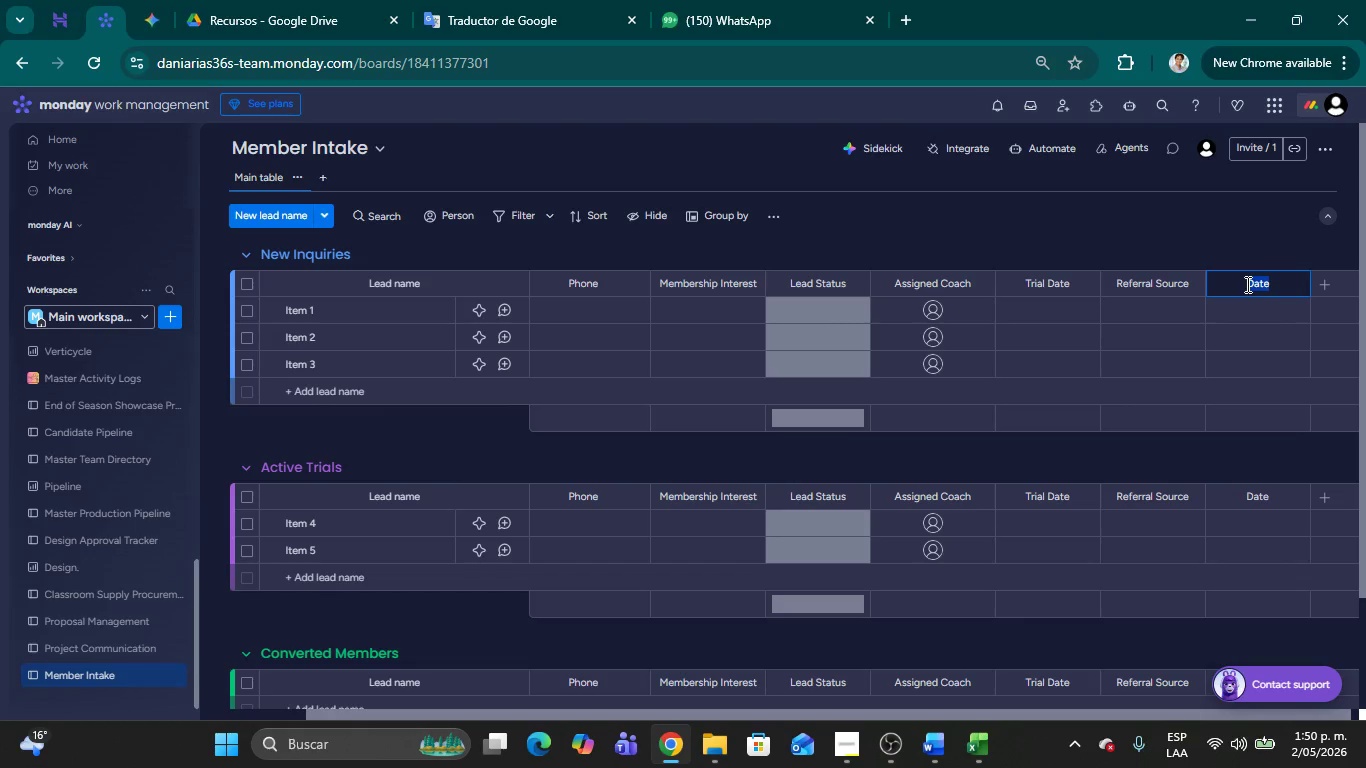 
key(Control+V)
 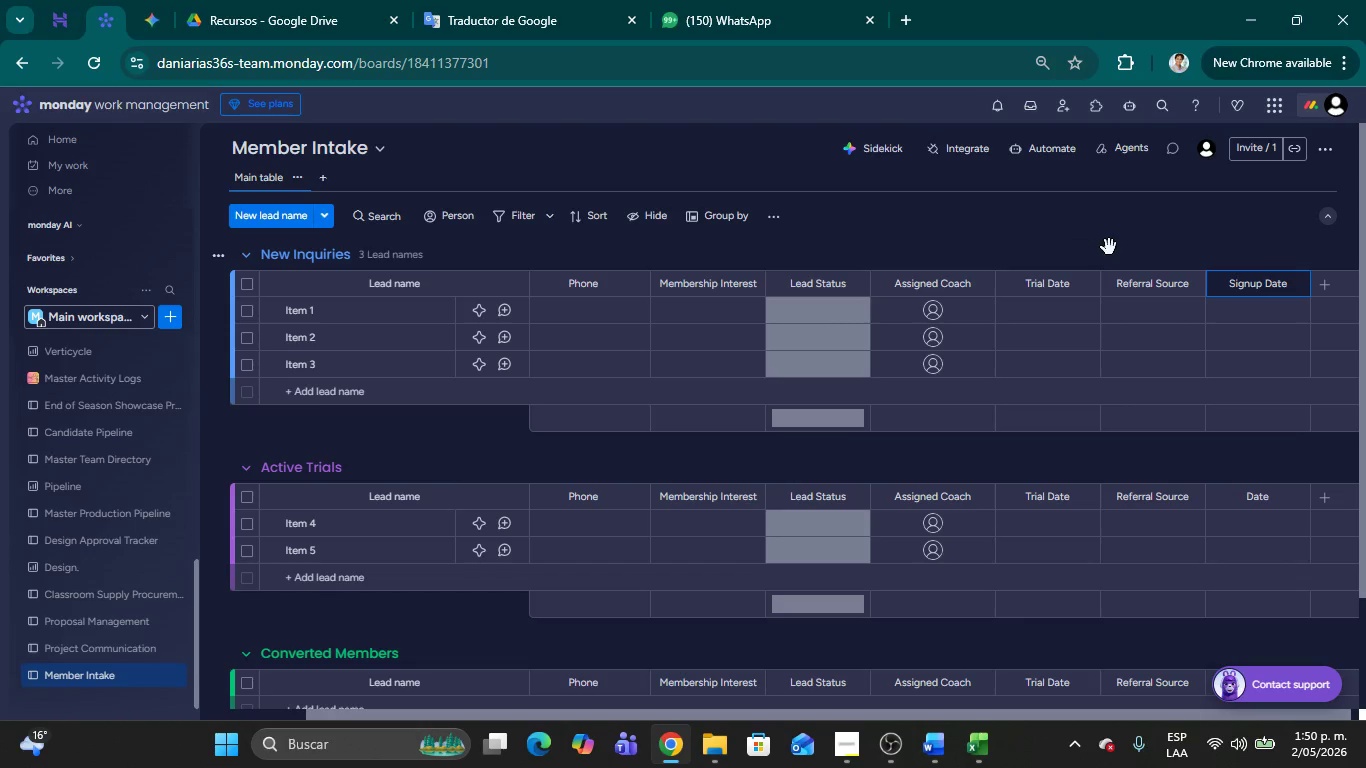 
left_click([1109, 246])
 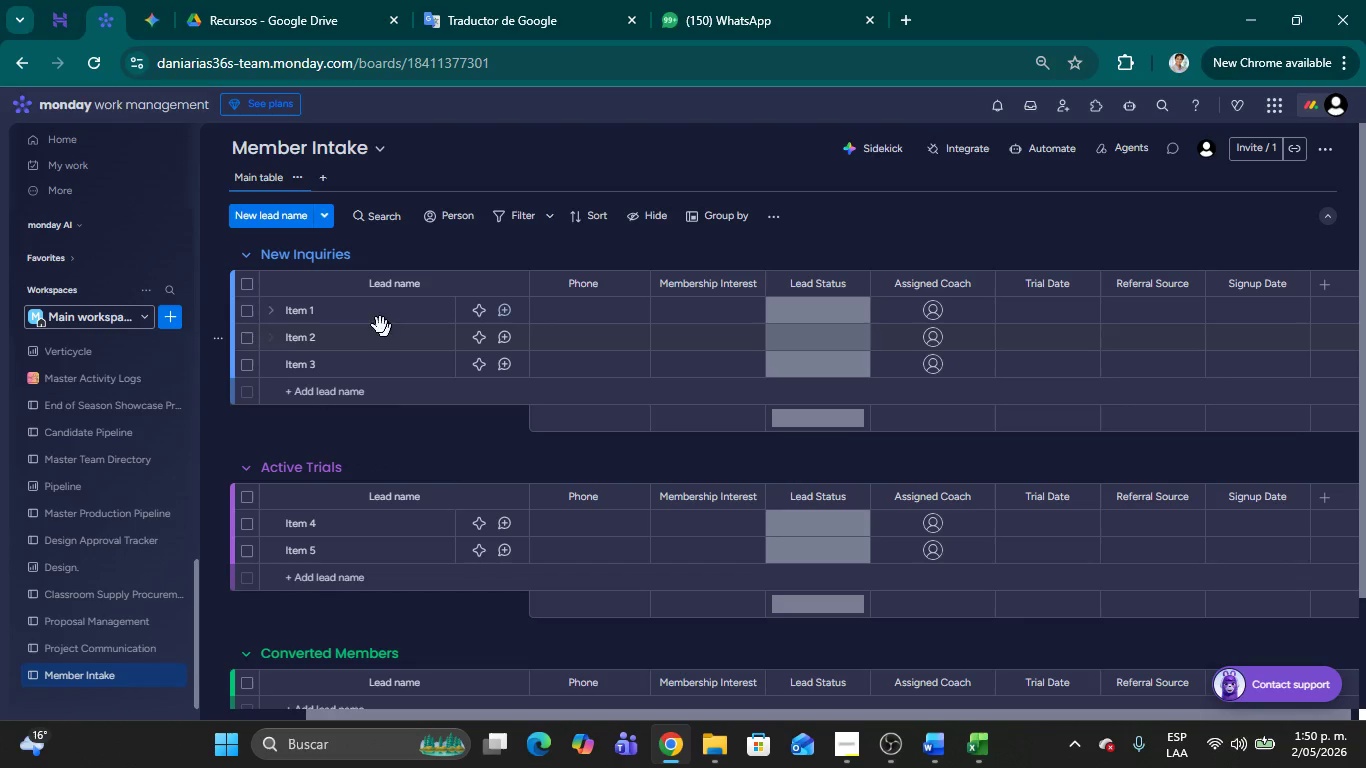 
wait(7.25)
 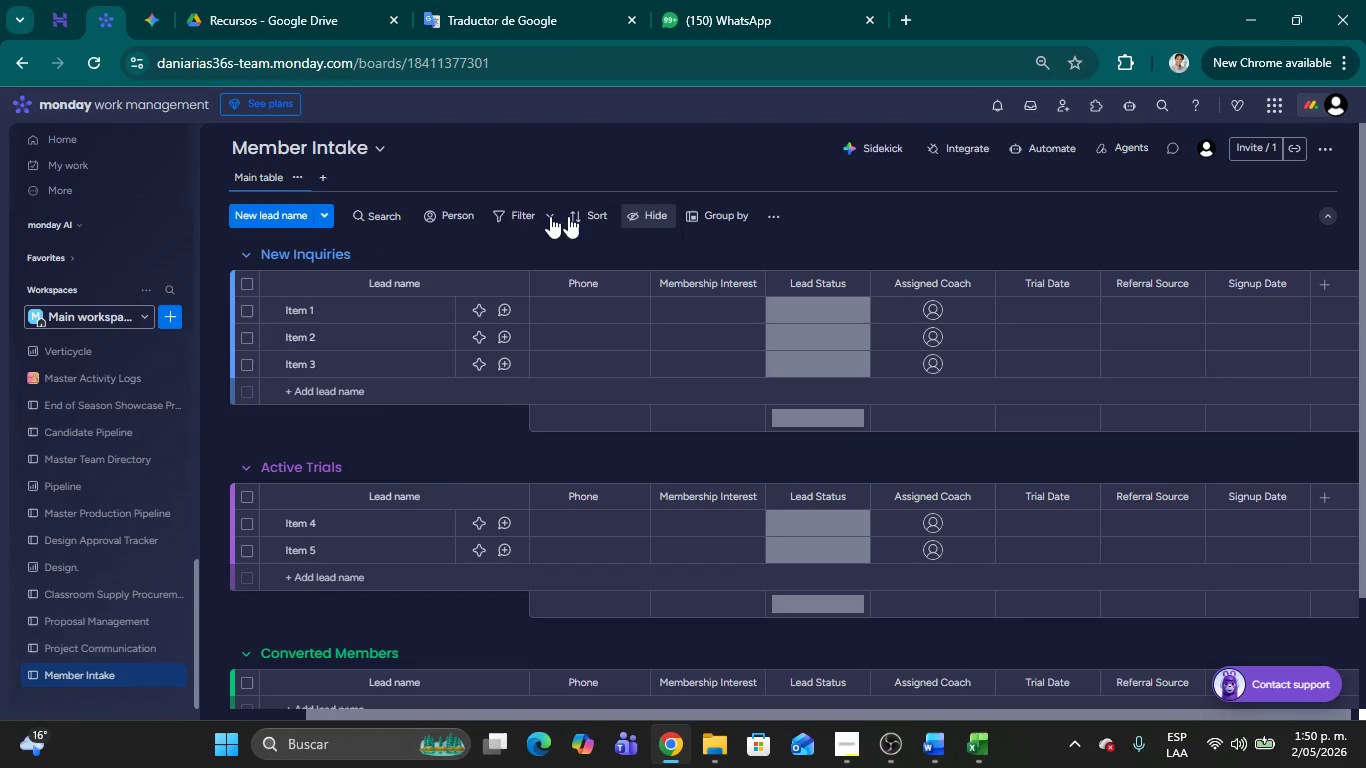 
left_click([323, 217])
 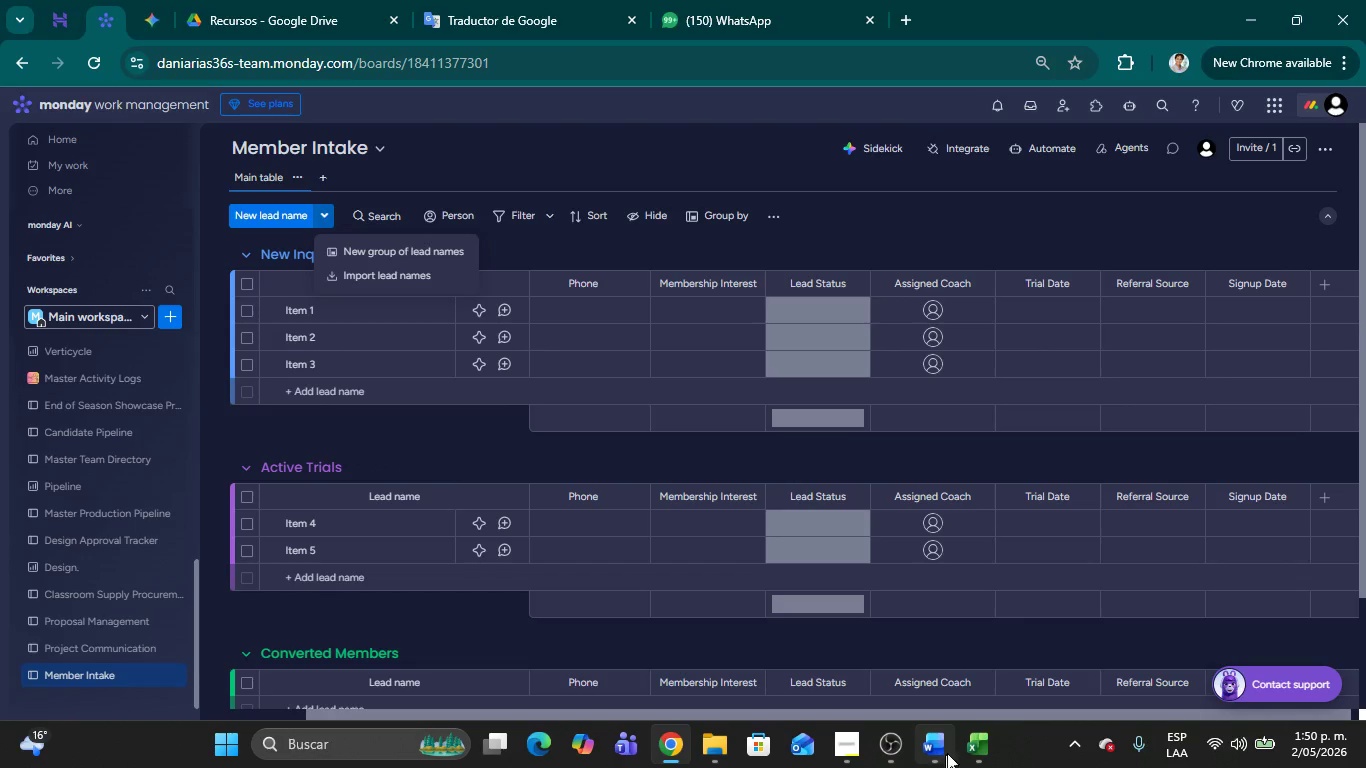 
left_click([979, 745])
 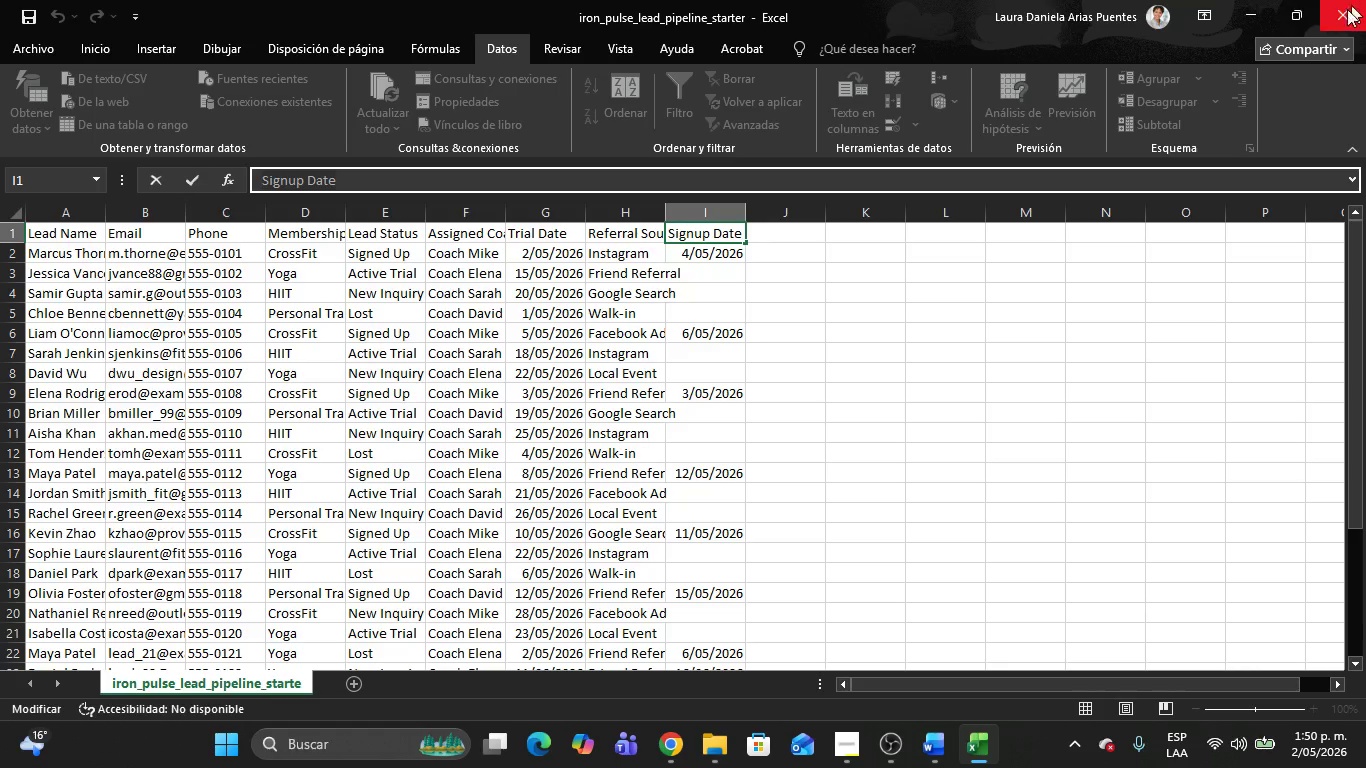 
left_click([1340, 15])
 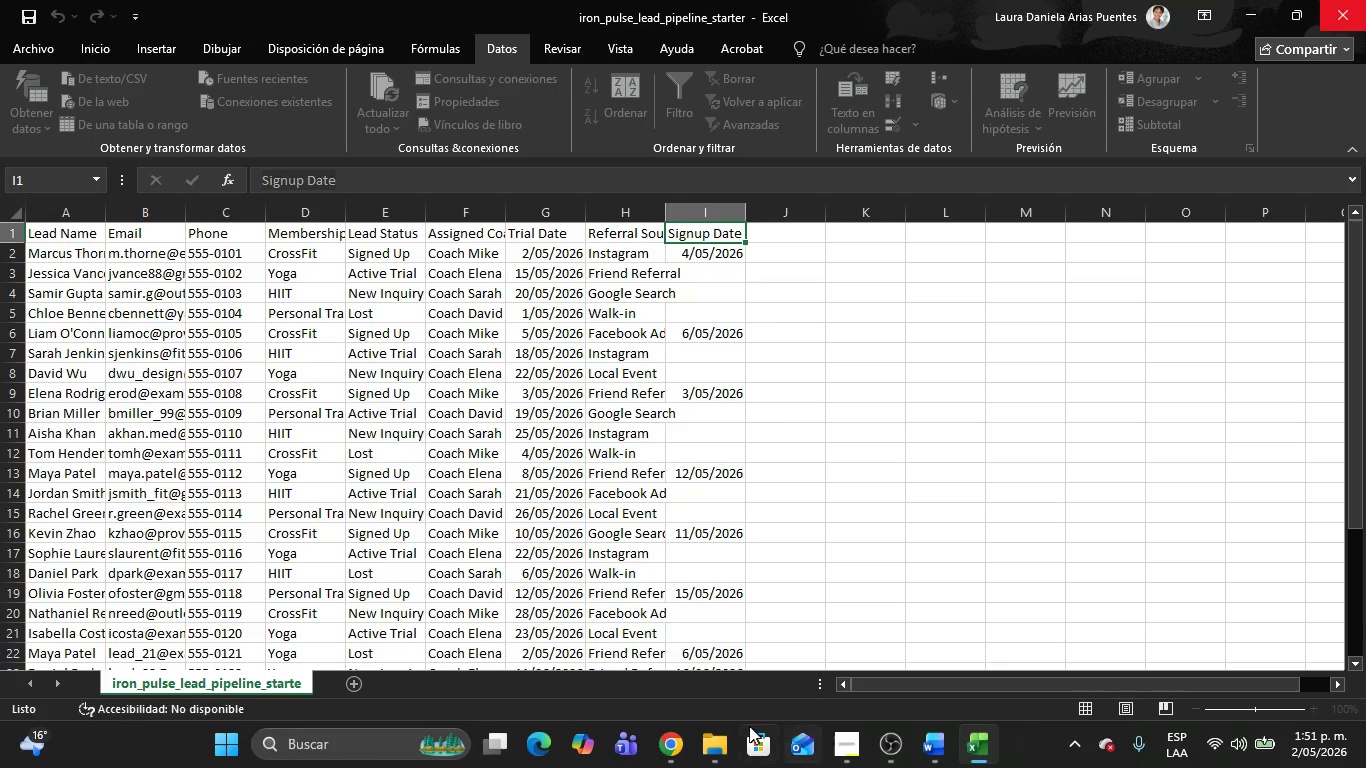 
mouse_move([721, 746])
 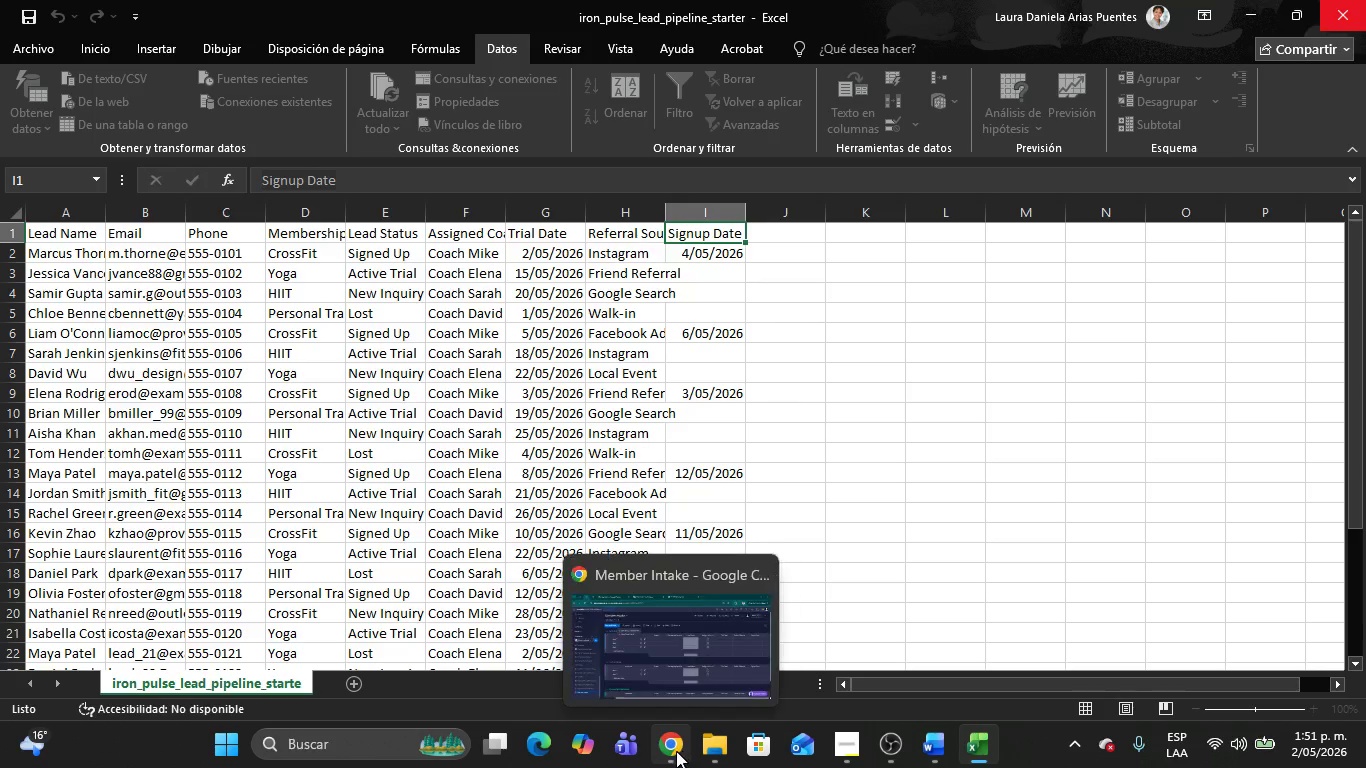 
left_click([675, 751])
 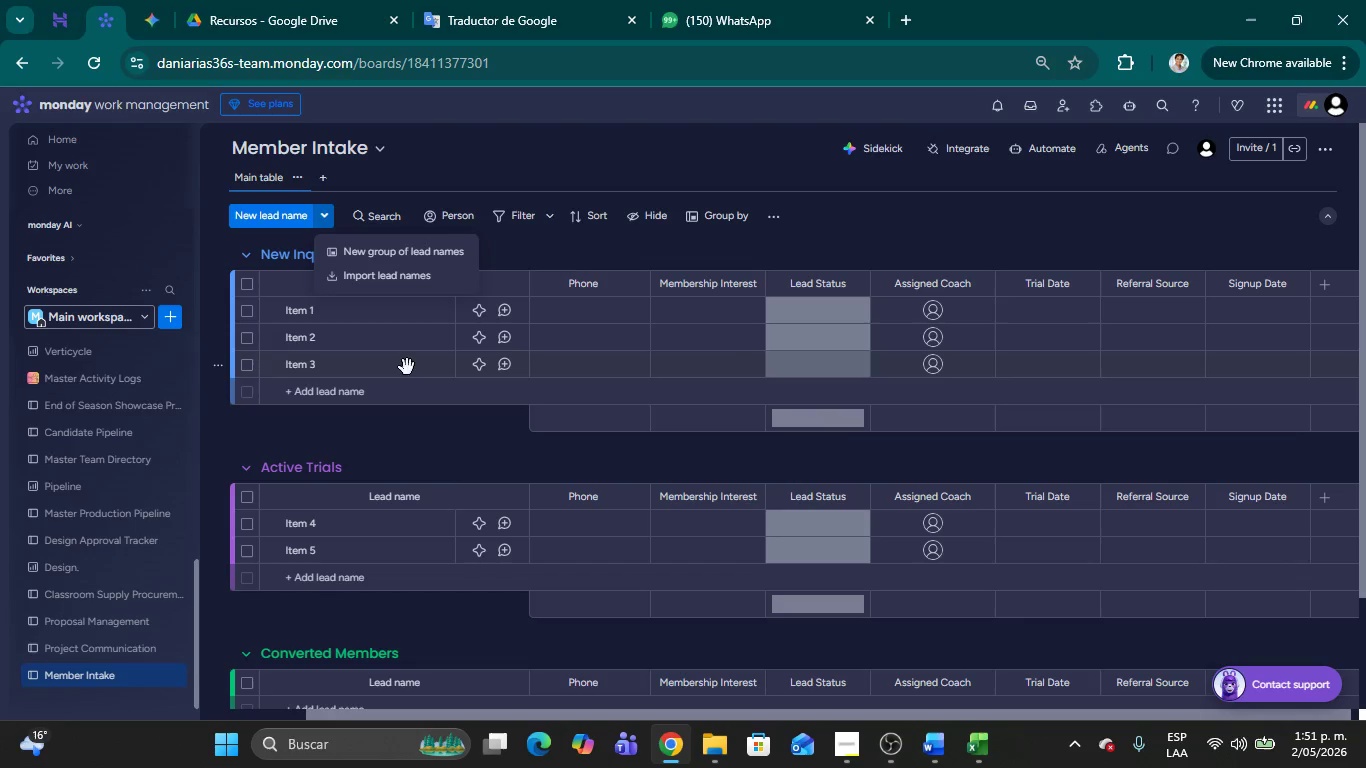 
left_click([401, 443])
 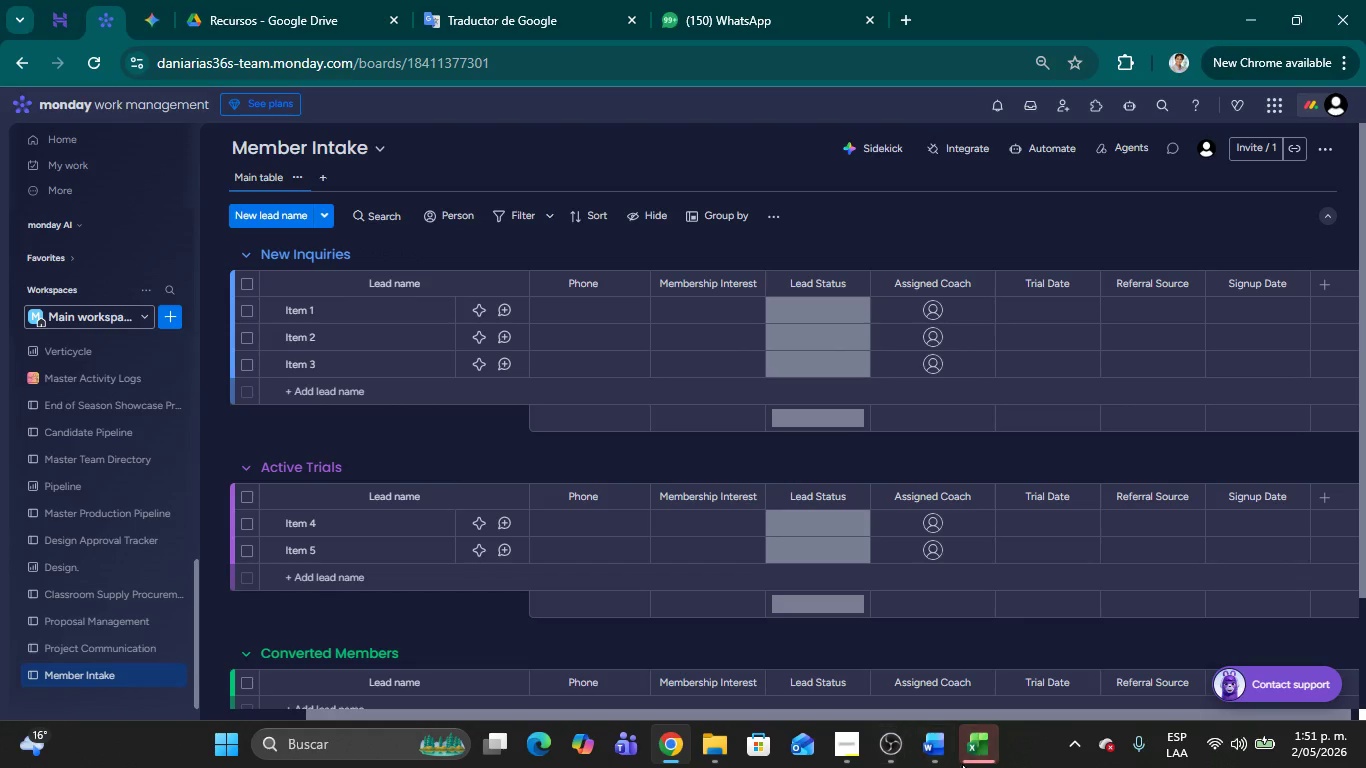 
left_click([971, 754])
 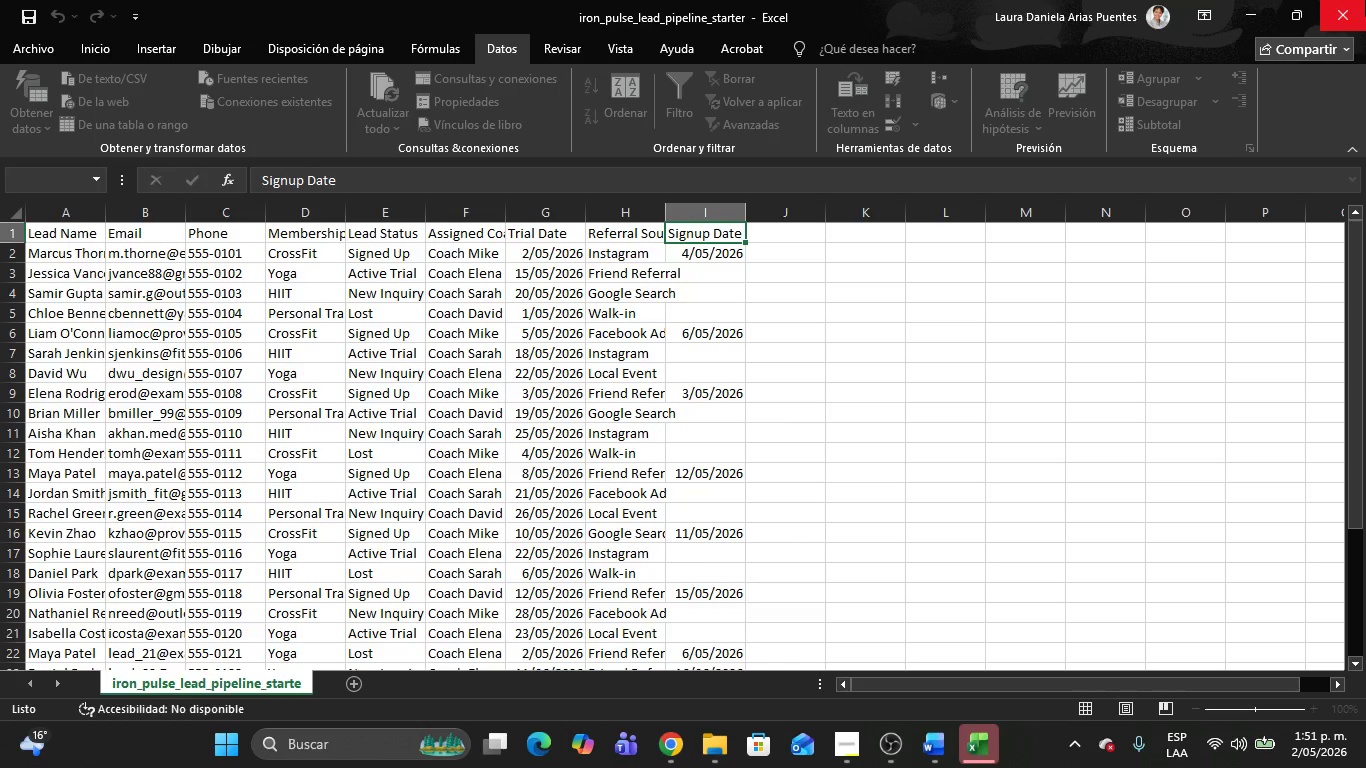 
left_click([1070, 443])
 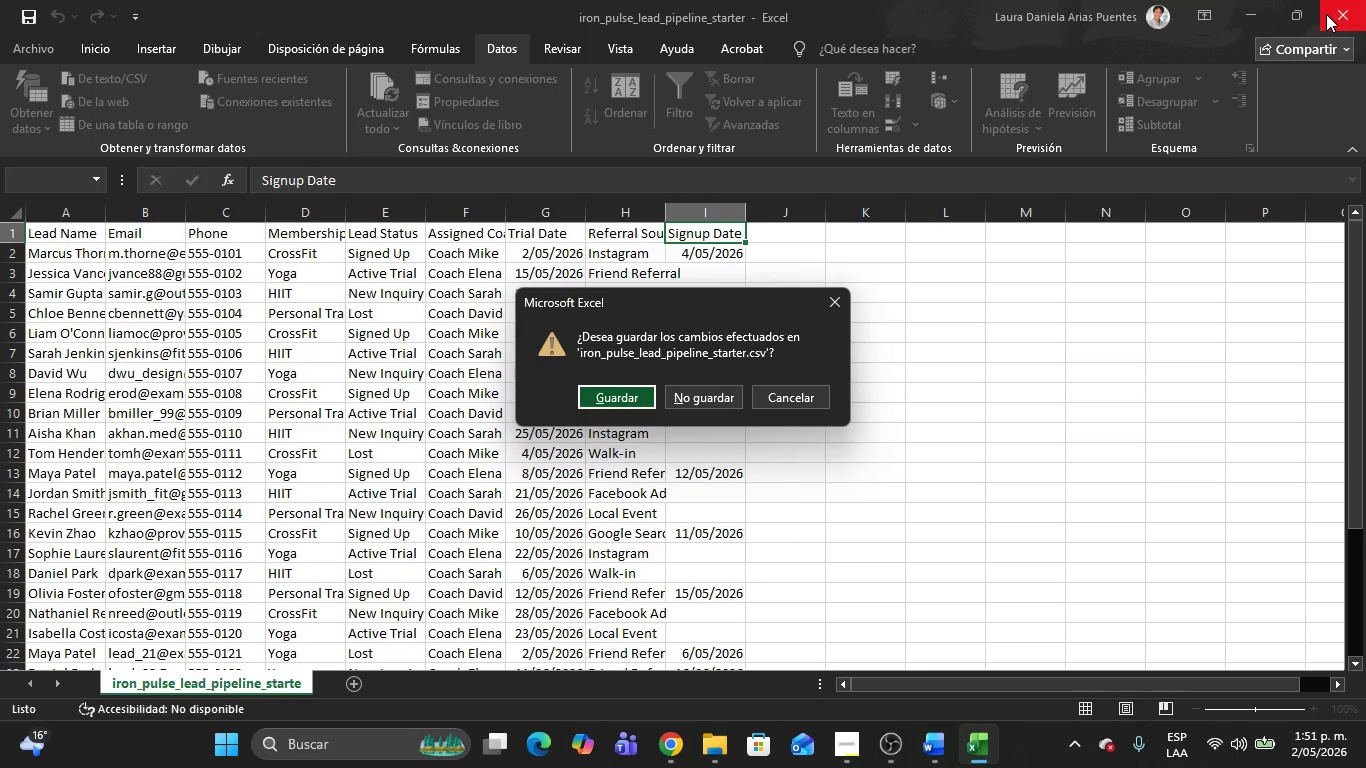 
wait(5.14)
 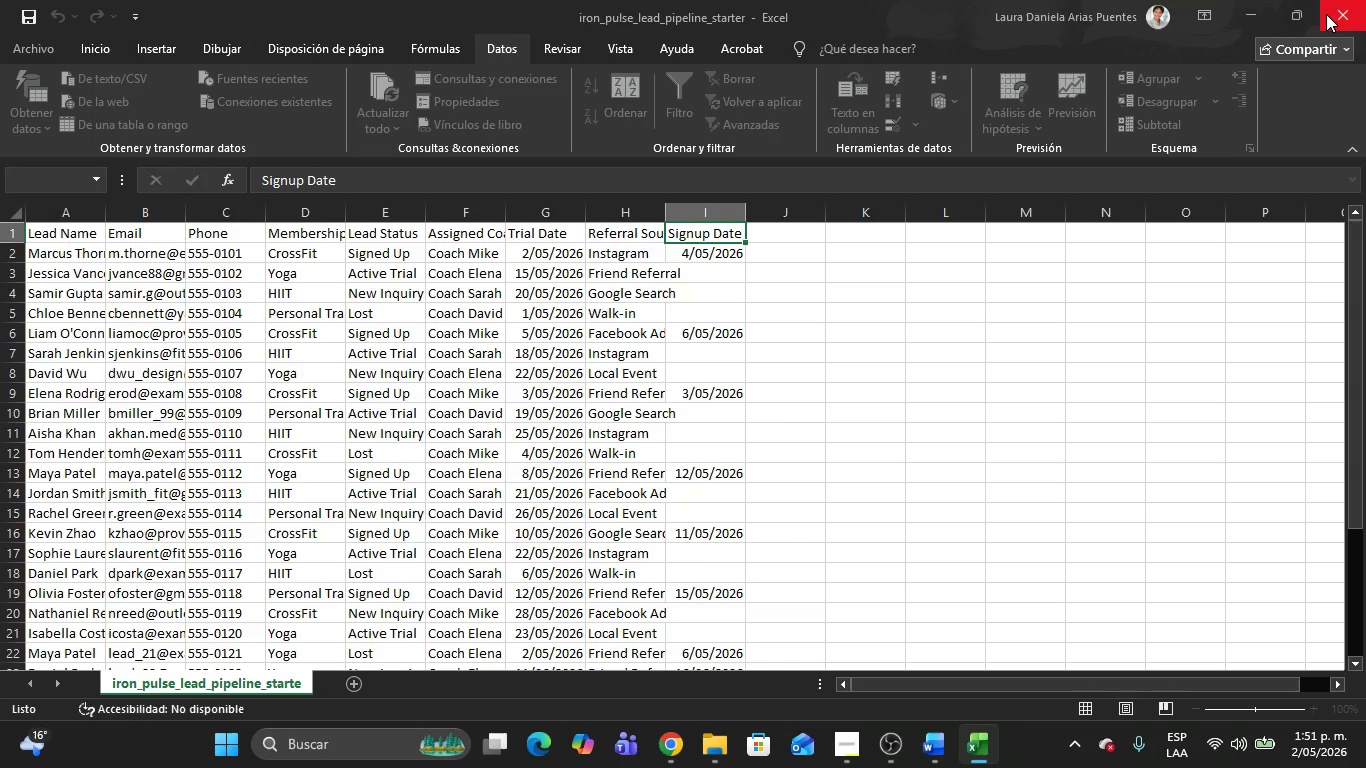 
left_click([788, 406])
 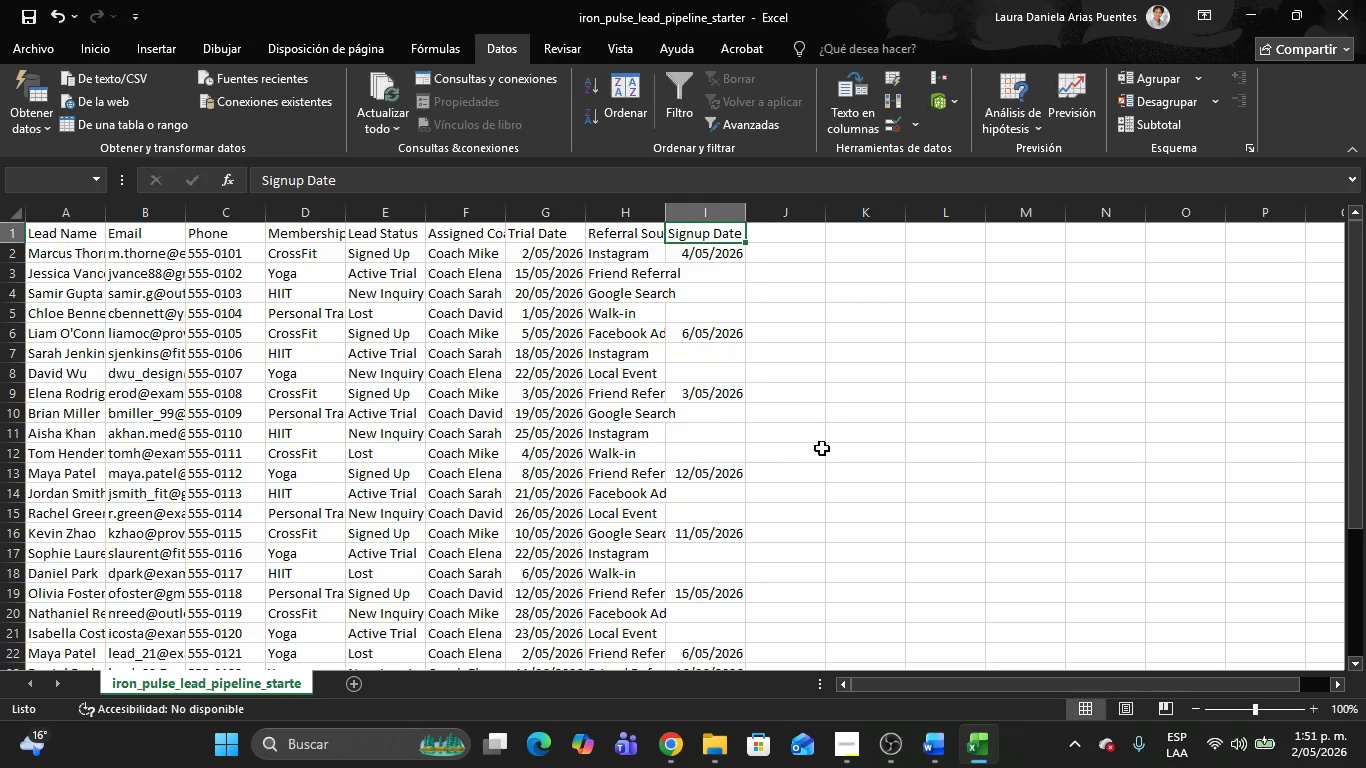 
left_click([822, 448])
 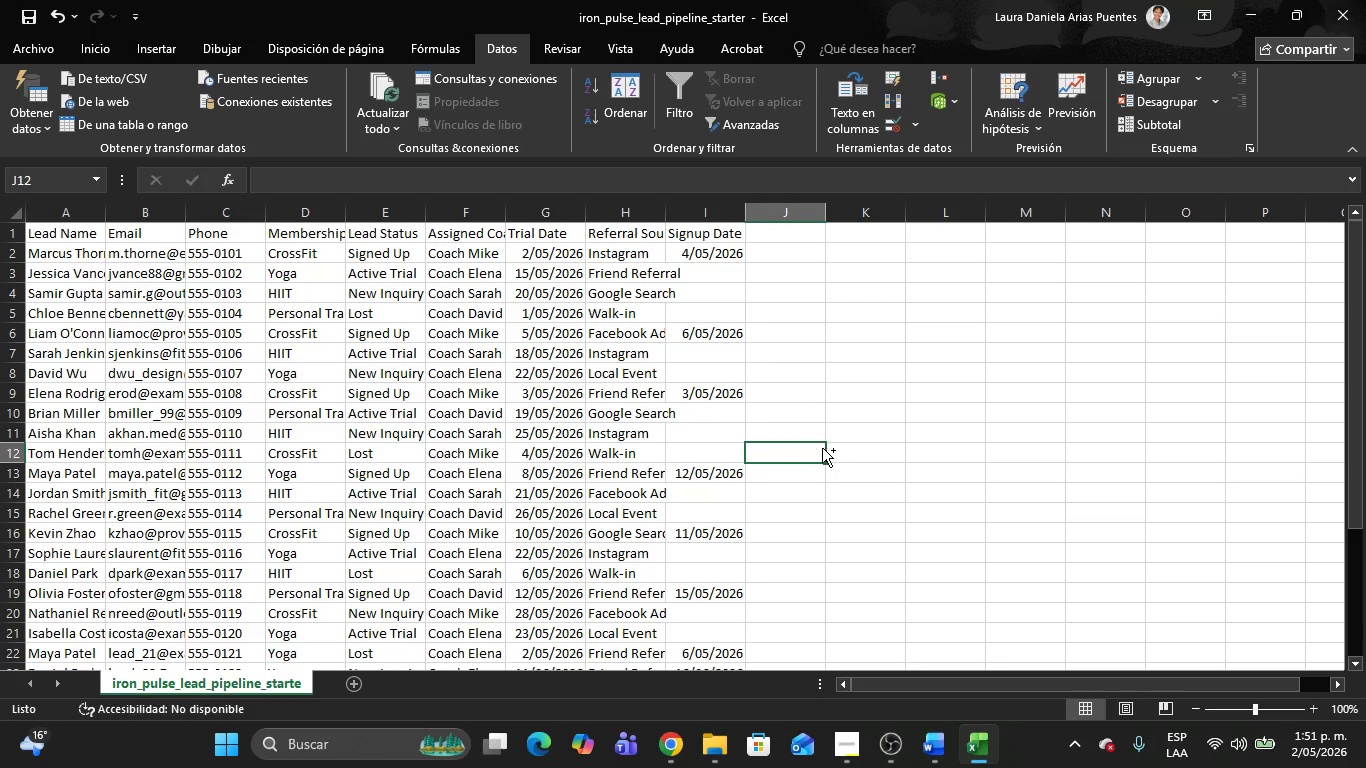 
key(Control+G)
 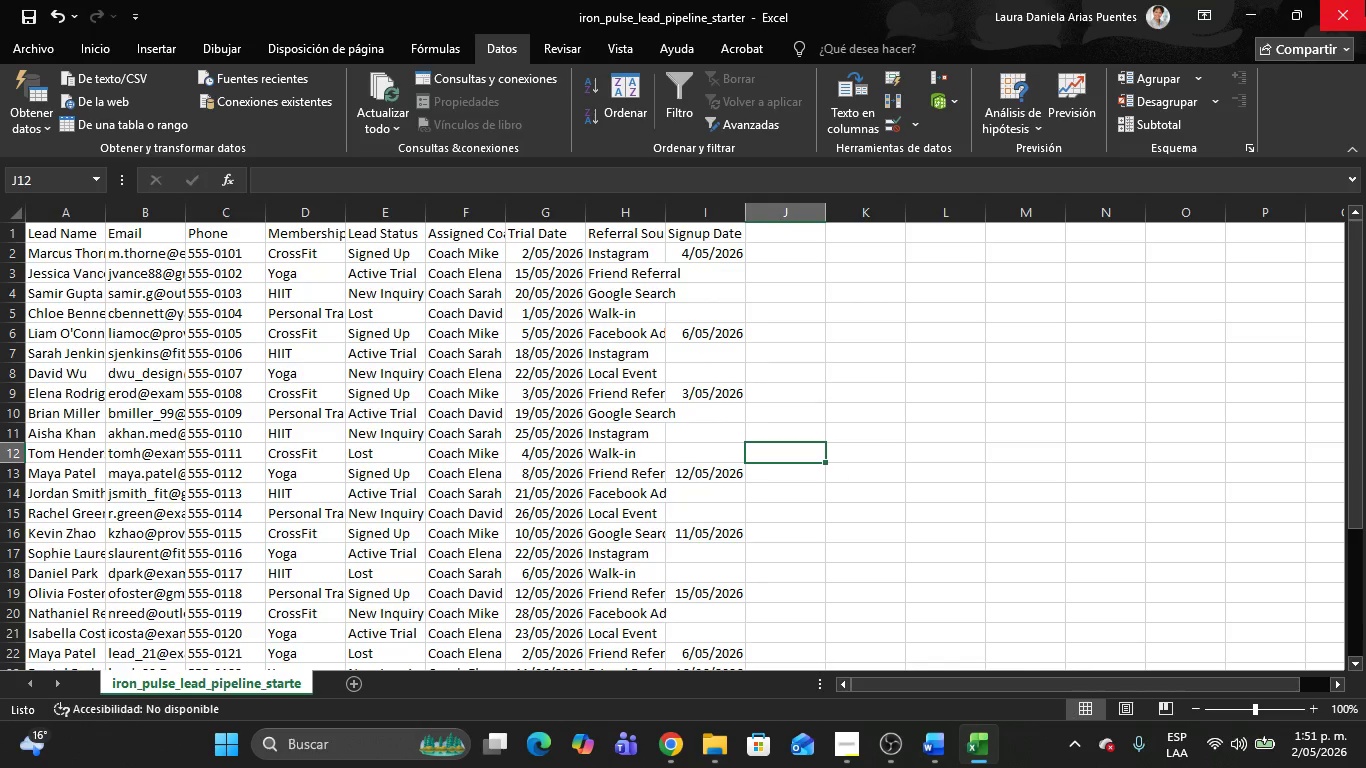 
left_click([1365, 0])
 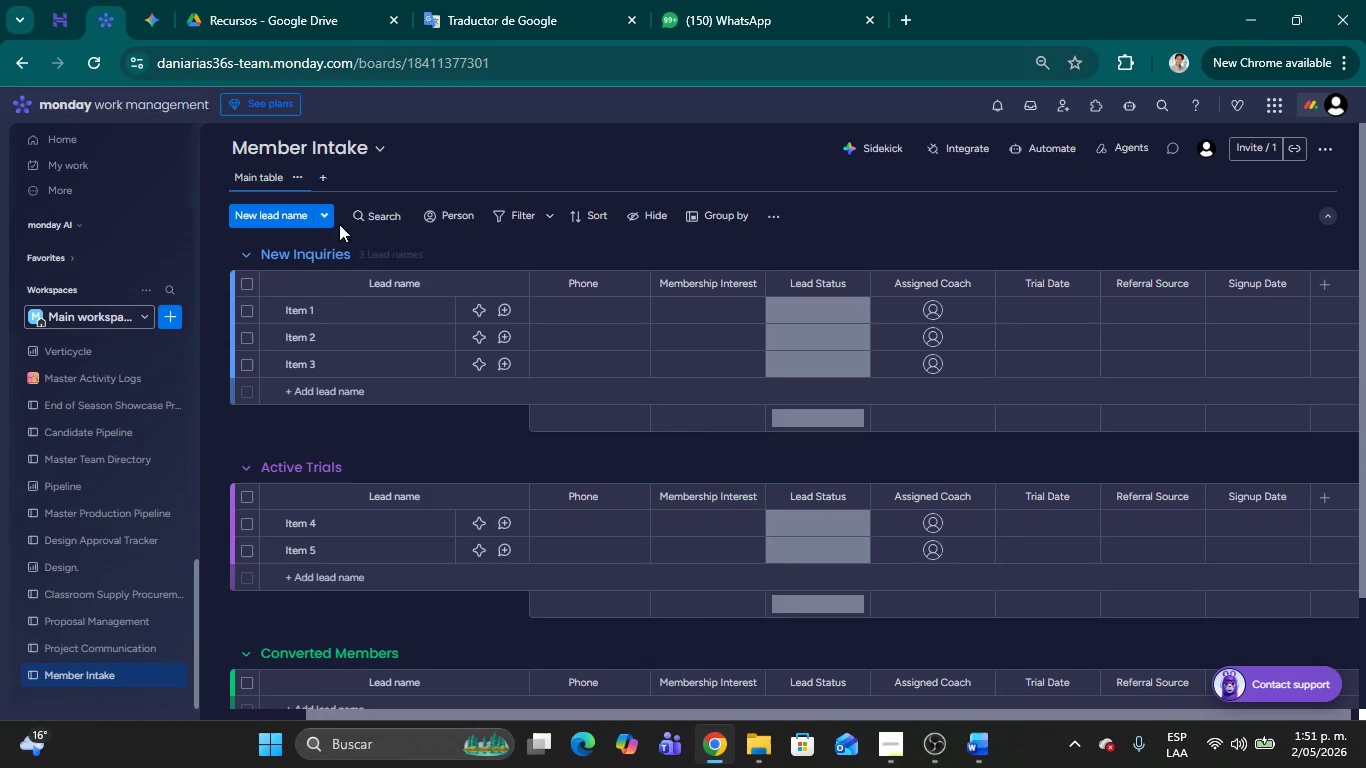 
left_click([325, 219])
 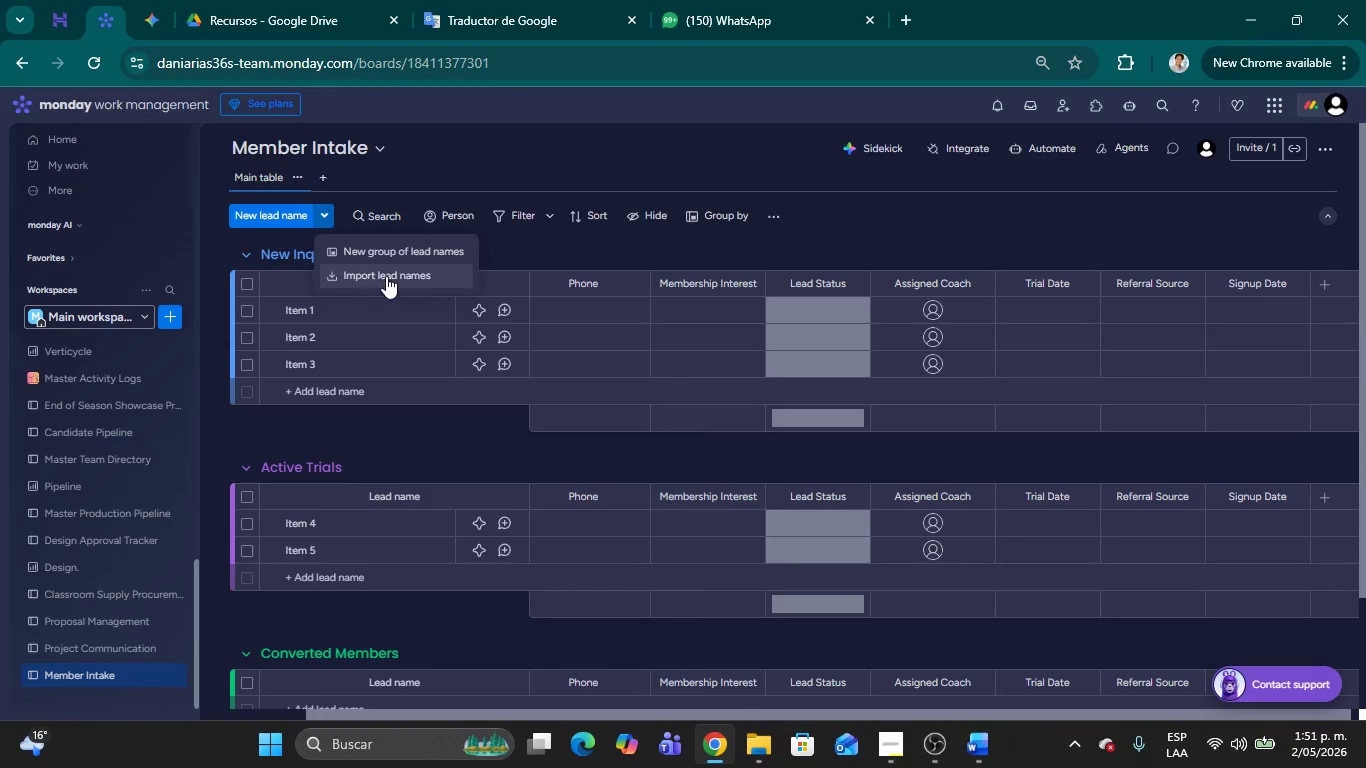 
left_click([386, 276])
 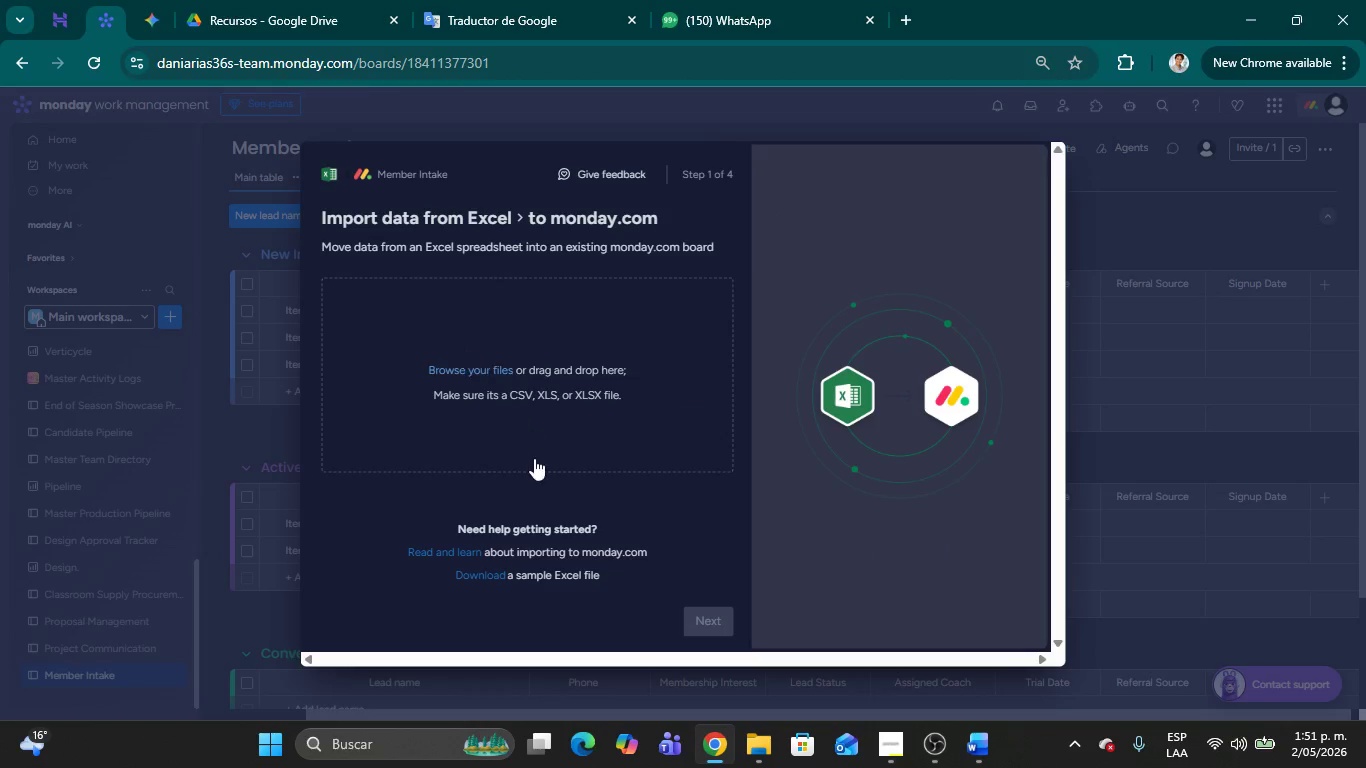 
left_click([468, 363])
 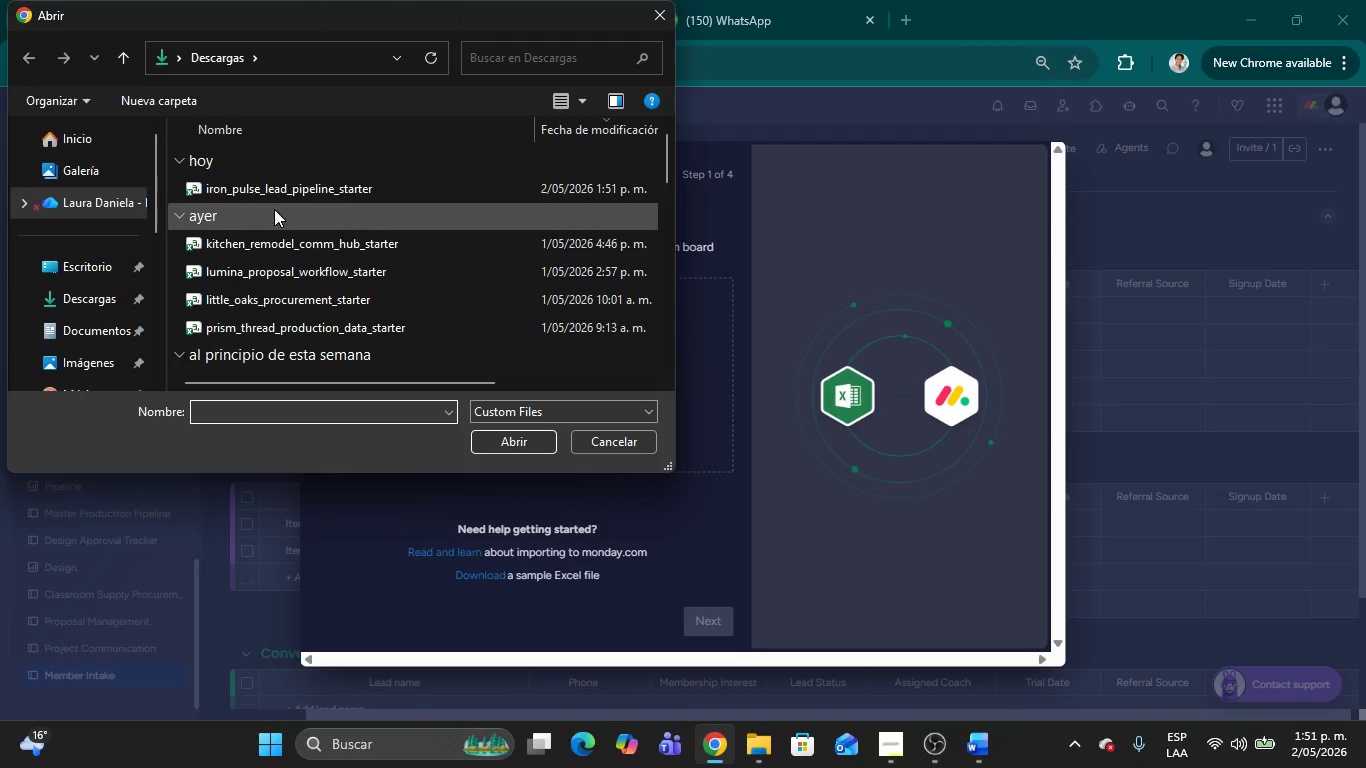 
double_click([263, 190])
 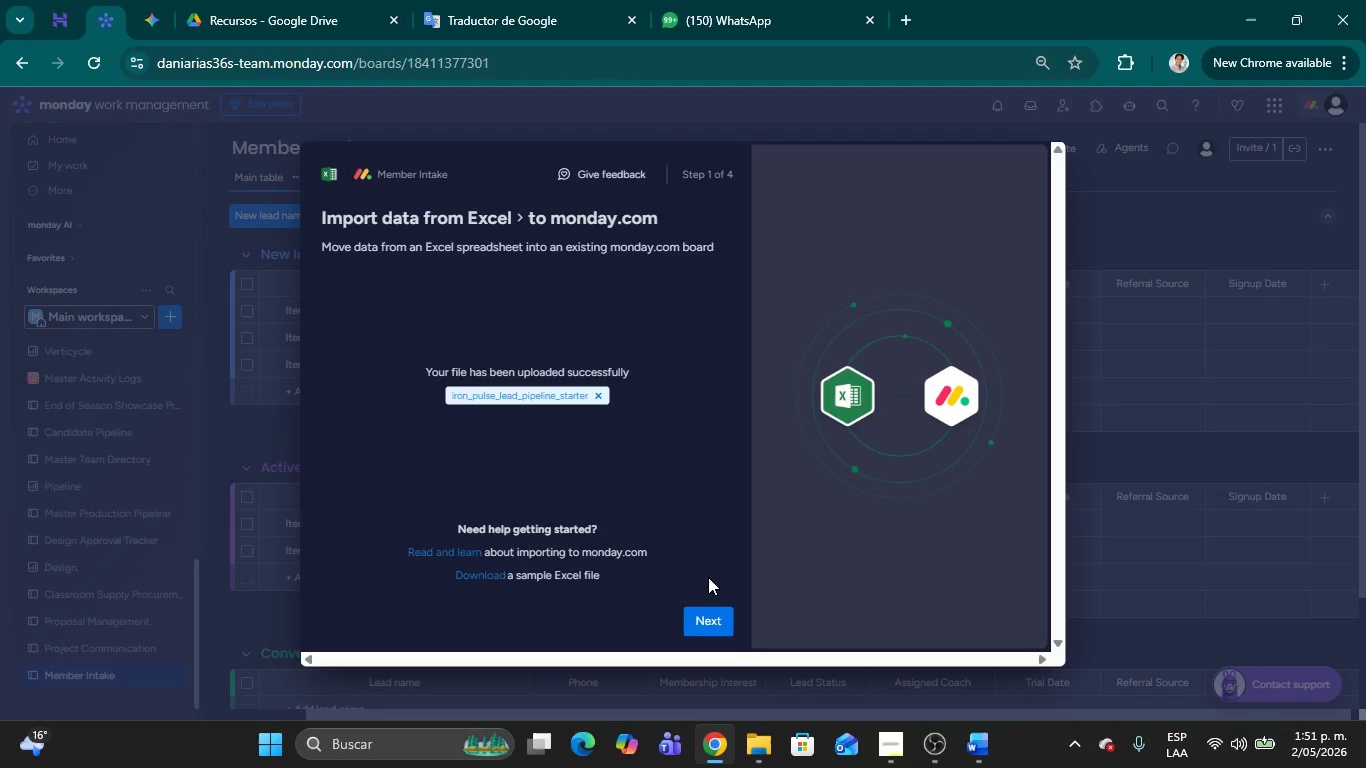 
left_click([706, 620])
 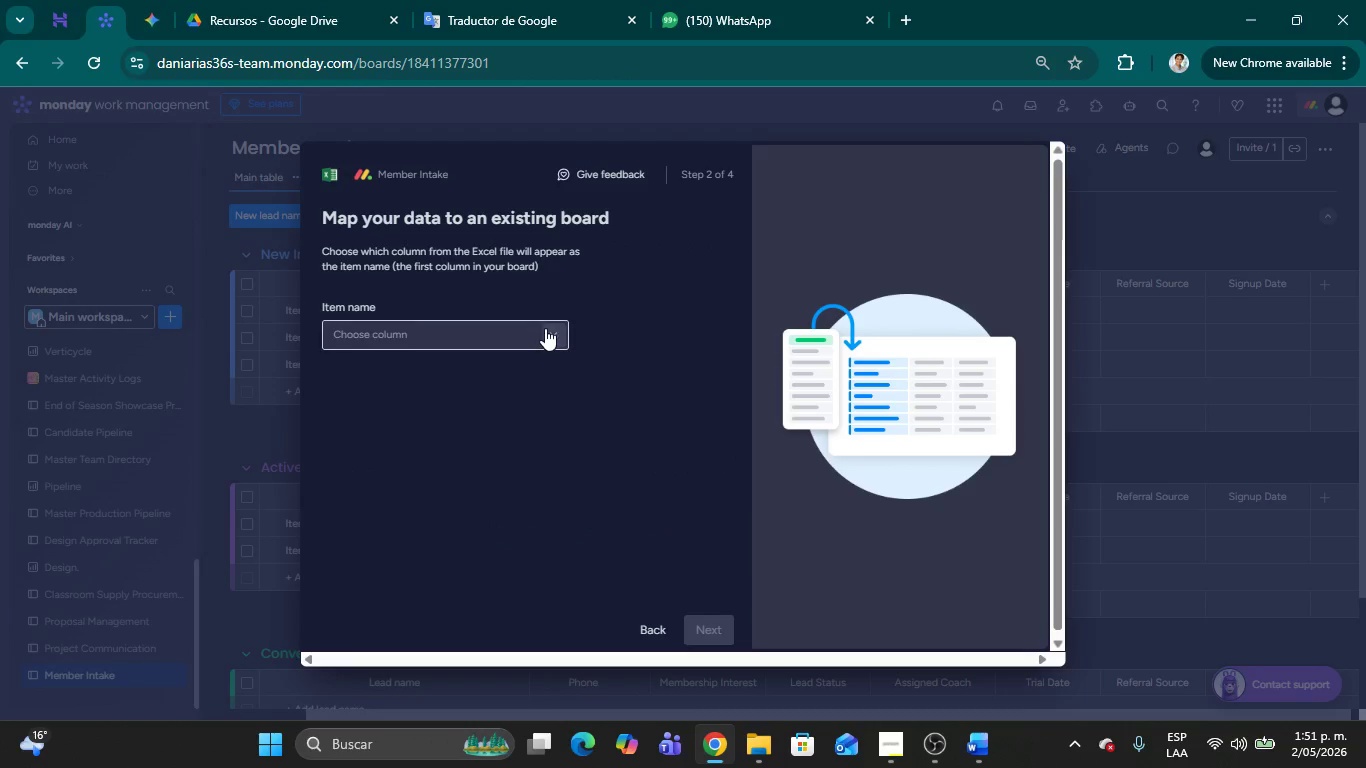 
left_click([545, 328])
 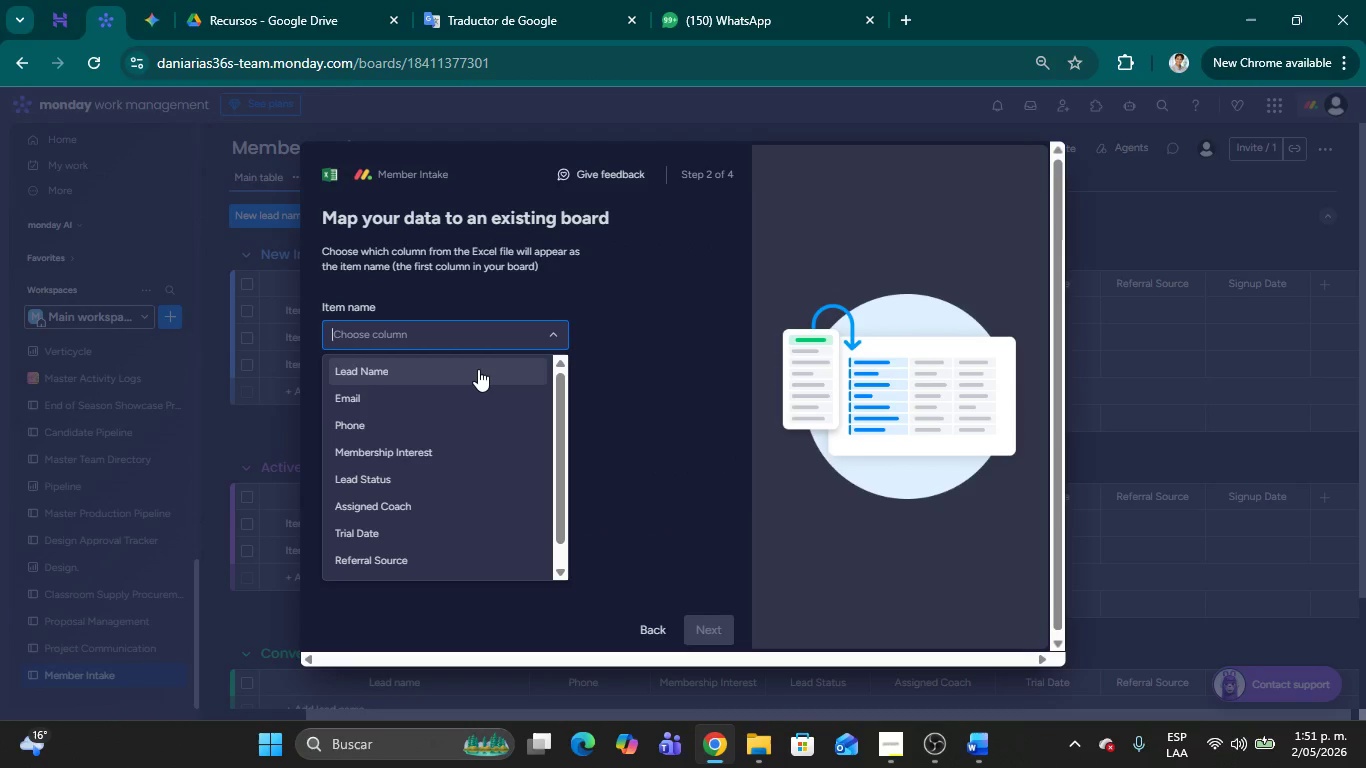 
left_click([478, 369])
 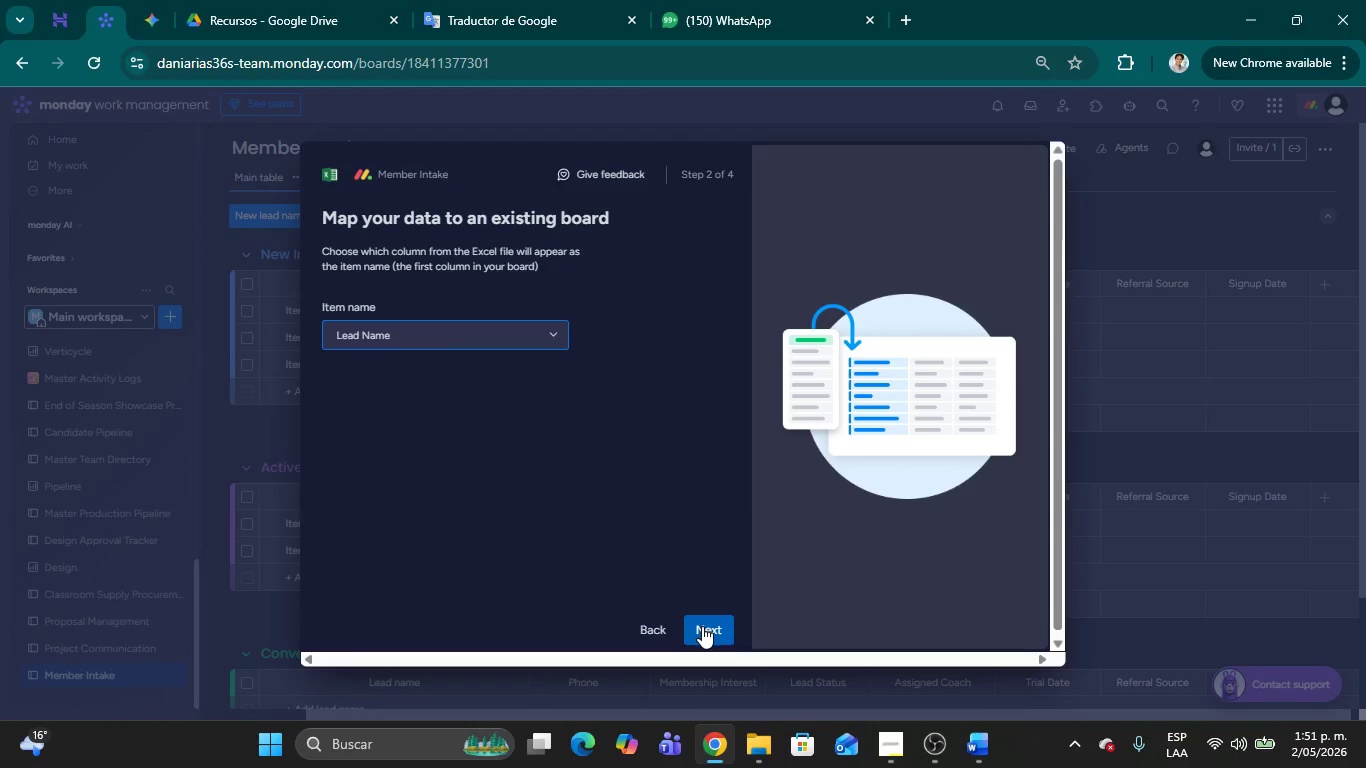 
left_click([708, 631])
 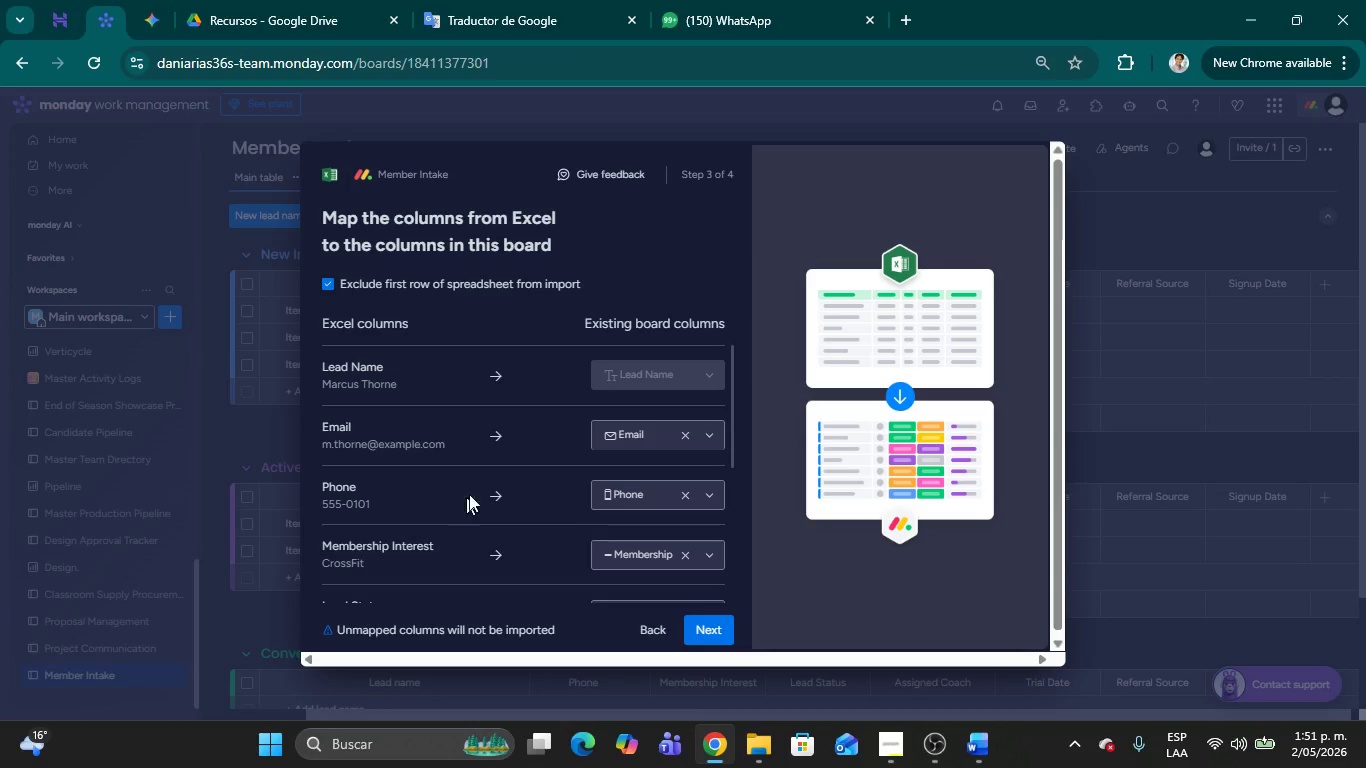 
scroll: coordinate [509, 519], scroll_direction: down, amount: 2.0
 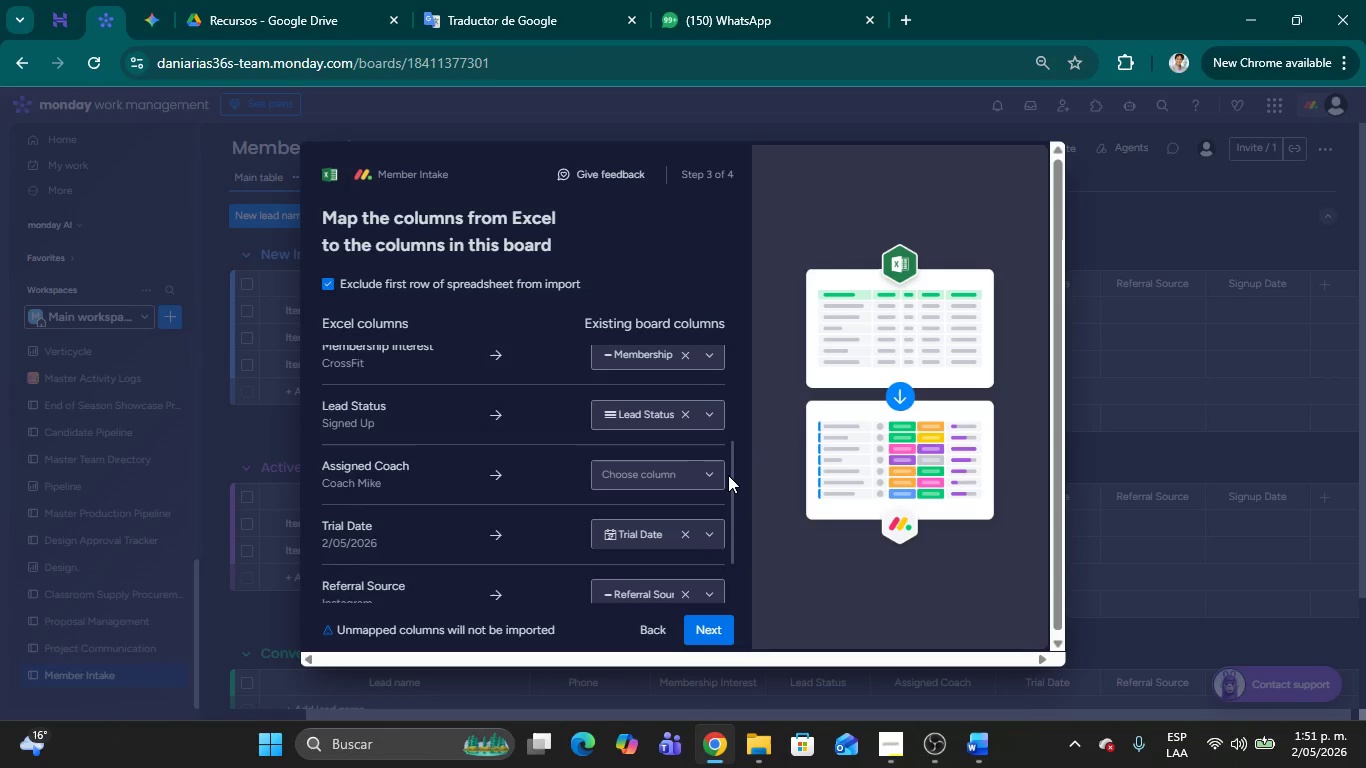 
left_click([711, 472])
 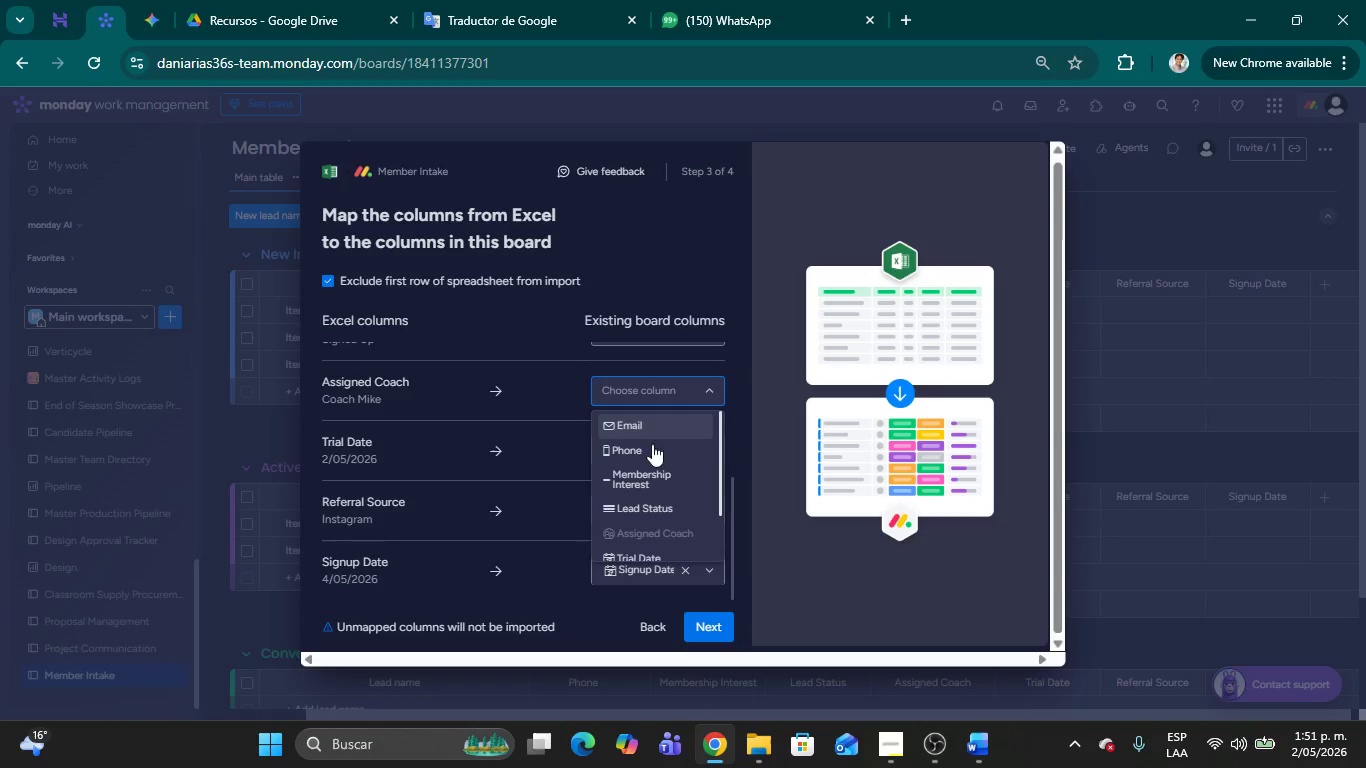 
scroll: coordinate [661, 476], scroll_direction: down, amount: 3.0
 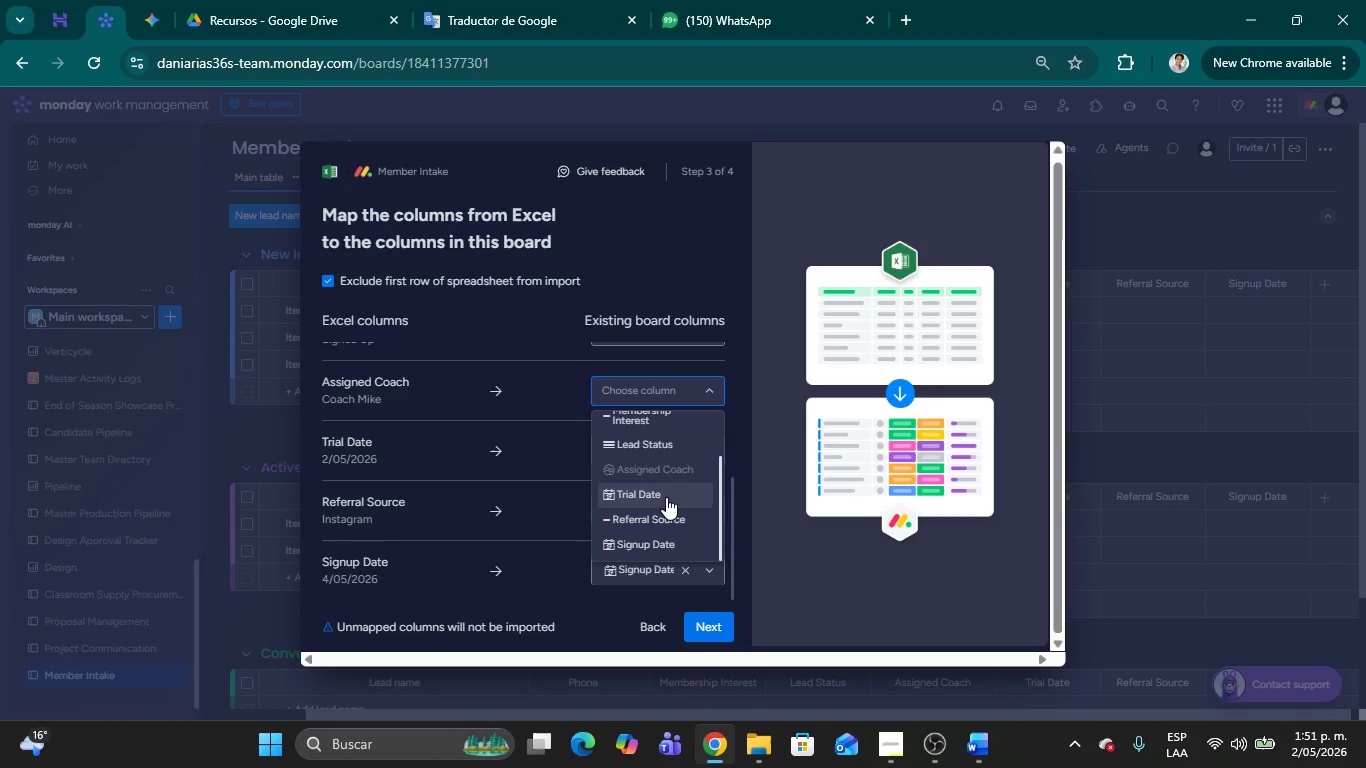 
scroll: coordinate [665, 495], scroll_direction: up, amount: 3.0
 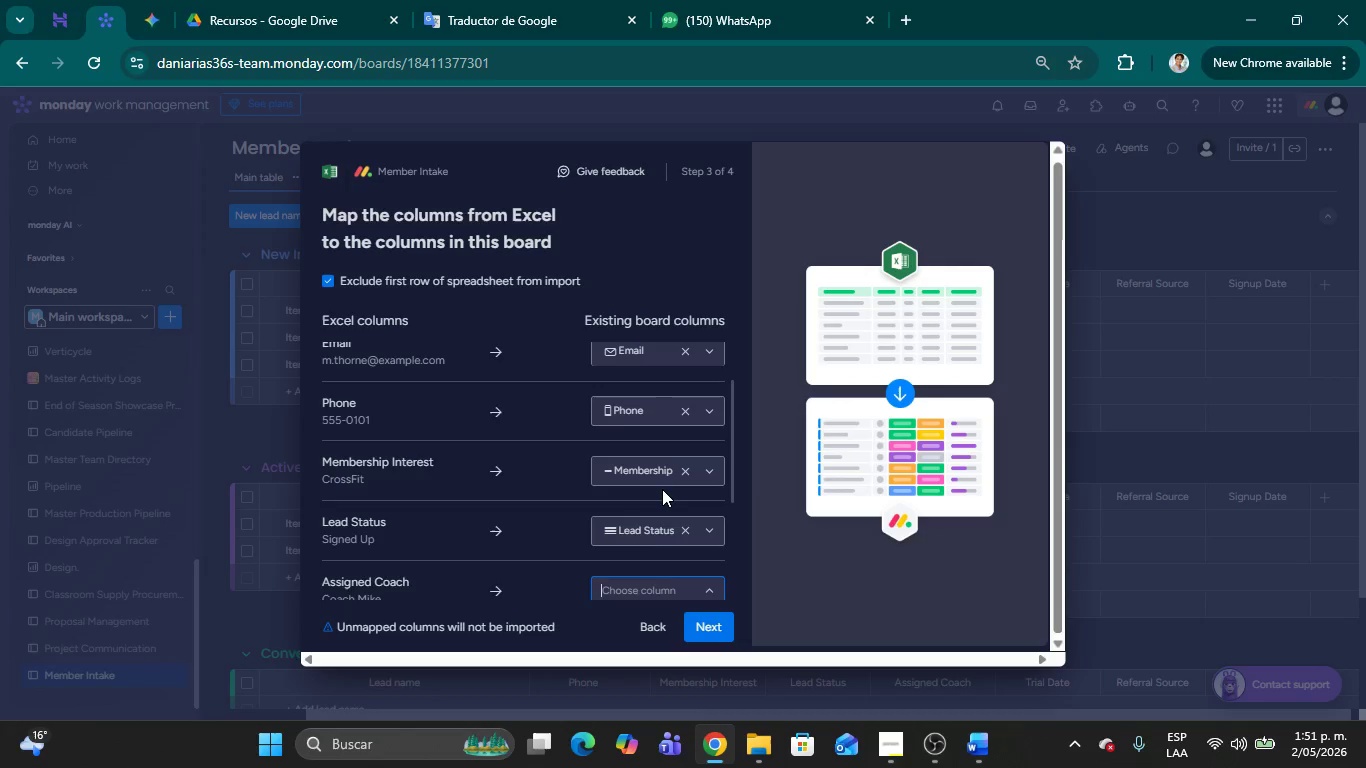 
scroll: coordinate [664, 505], scroll_direction: down, amount: 6.0
 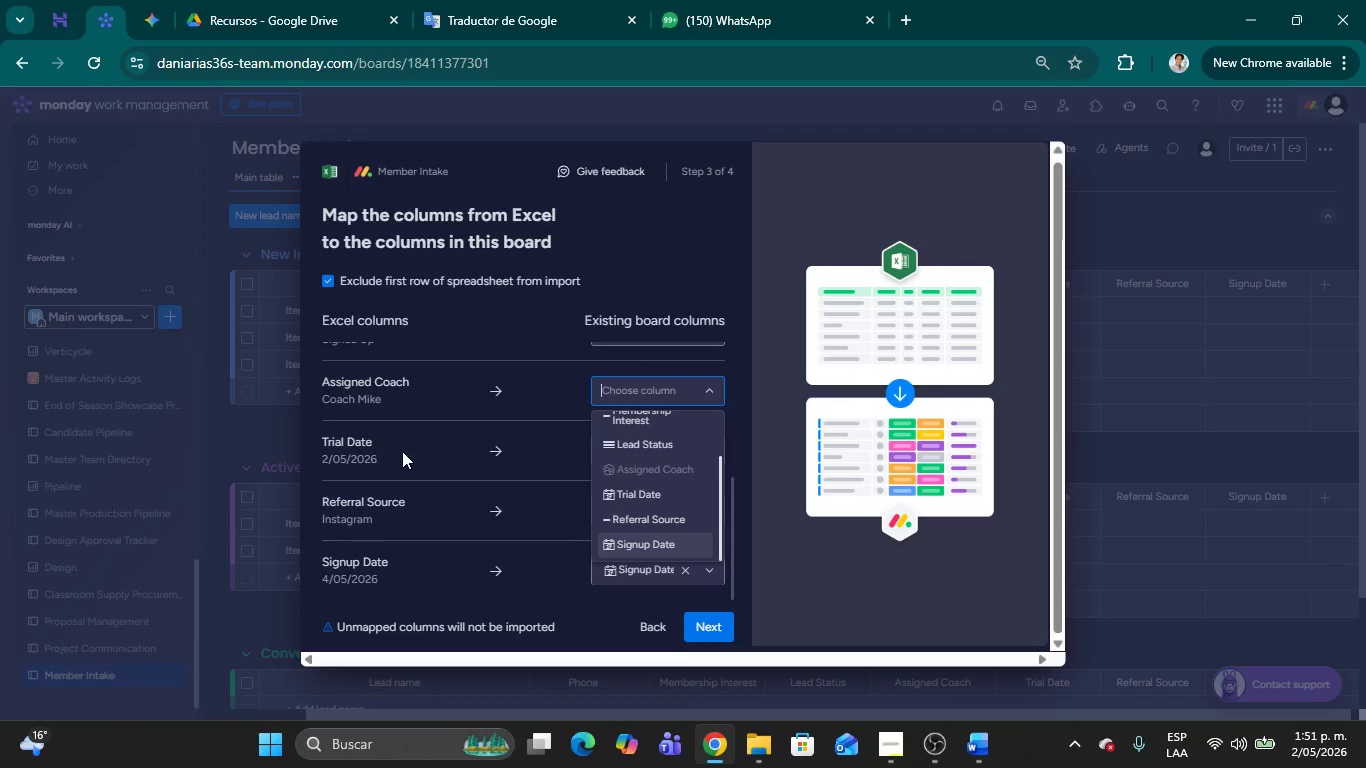 
left_click([431, 454])
 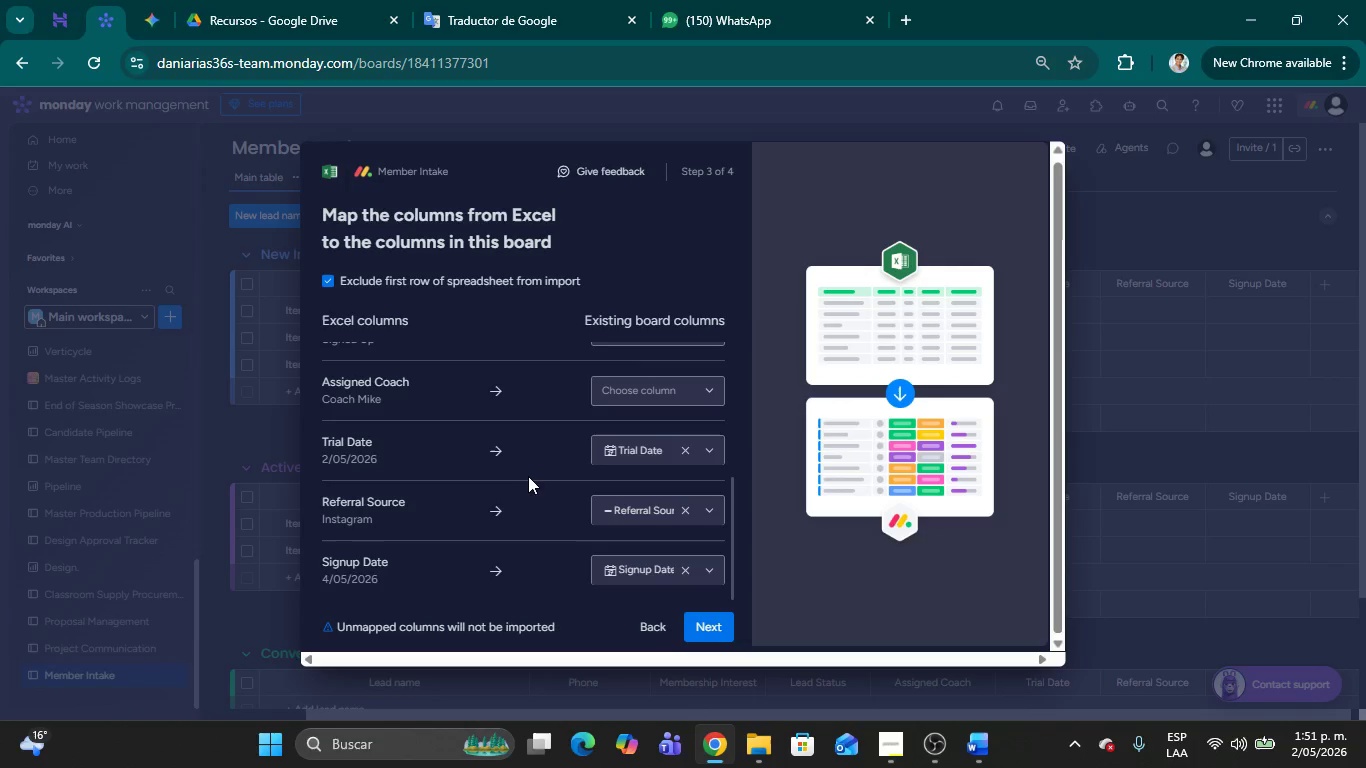 
scroll: coordinate [525, 475], scroll_direction: down, amount: 5.0
 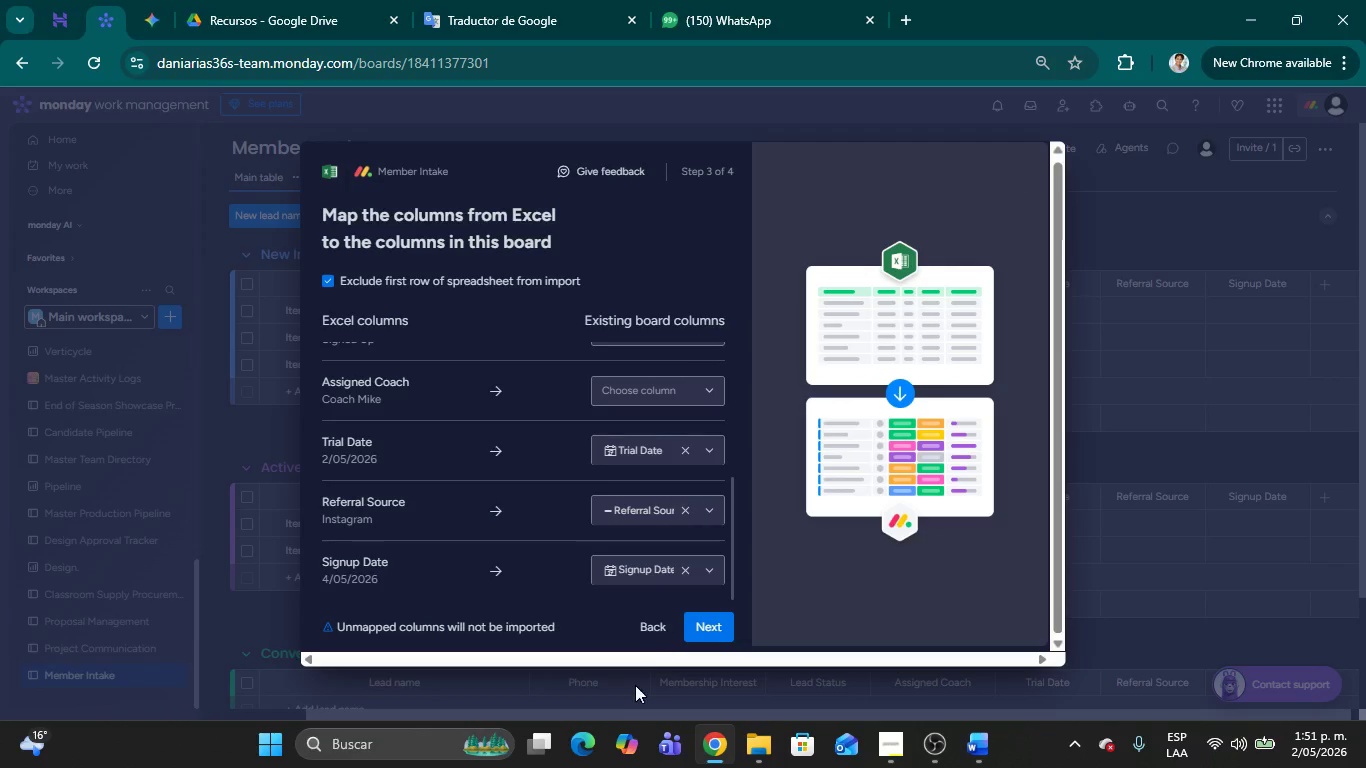 
left_click([645, 629])
 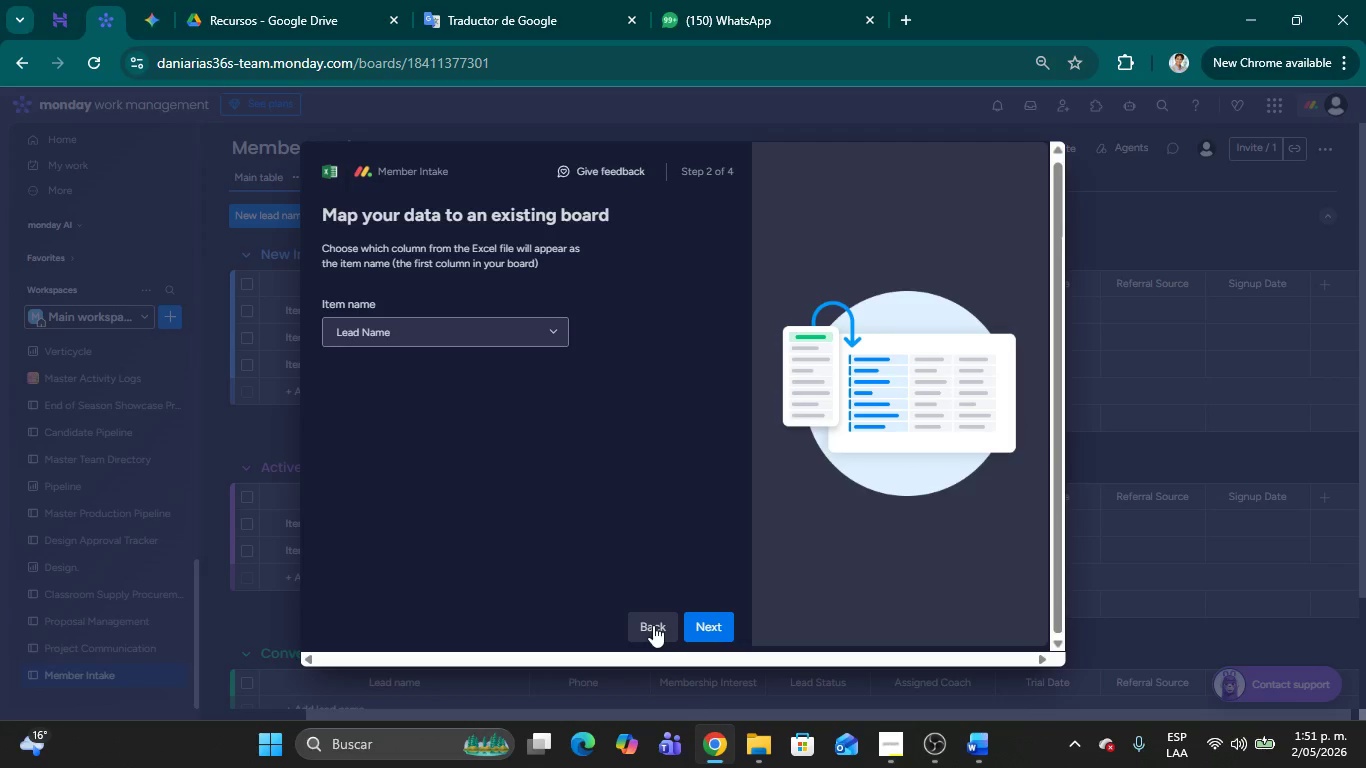 
left_click([653, 625])
 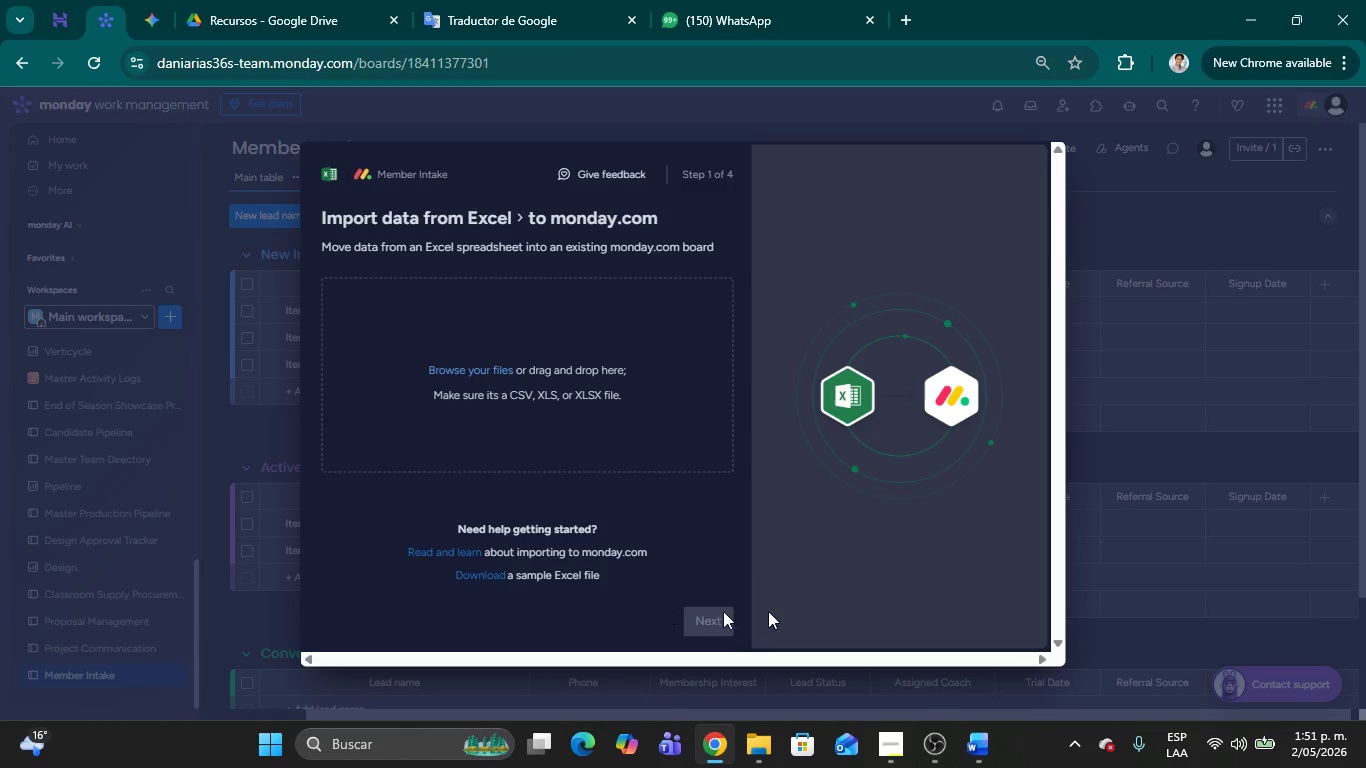 
scroll: coordinate [1016, 221], scroll_direction: up, amount: 7.0
 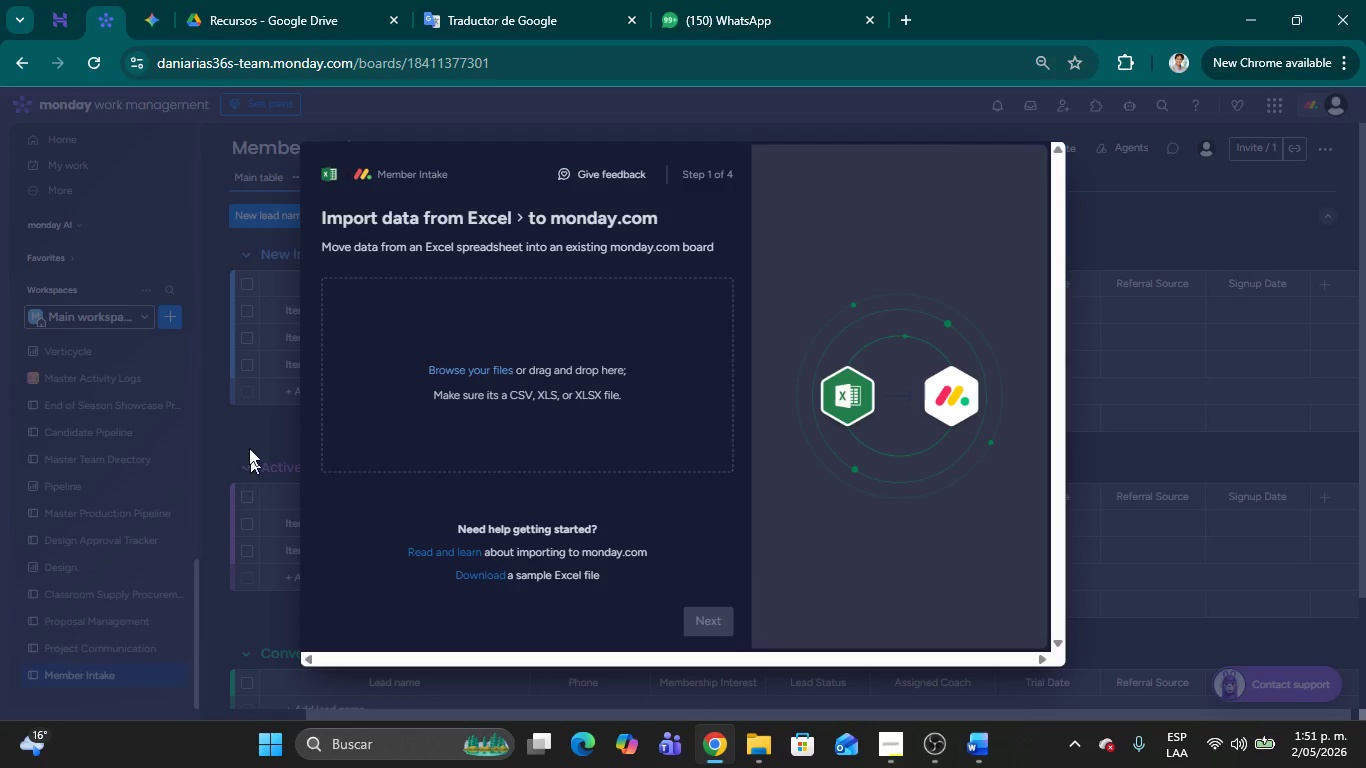 
left_click([241, 396])
 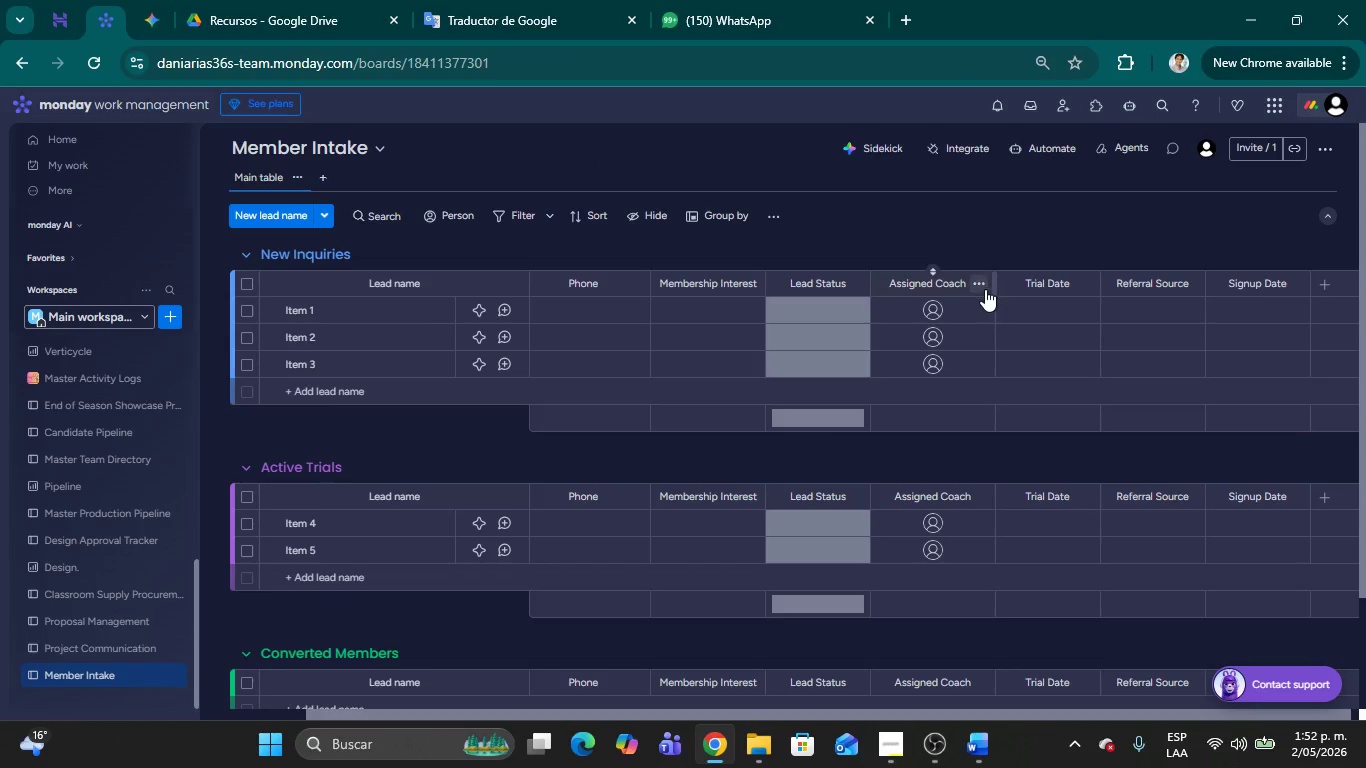 
left_click([981, 282])
 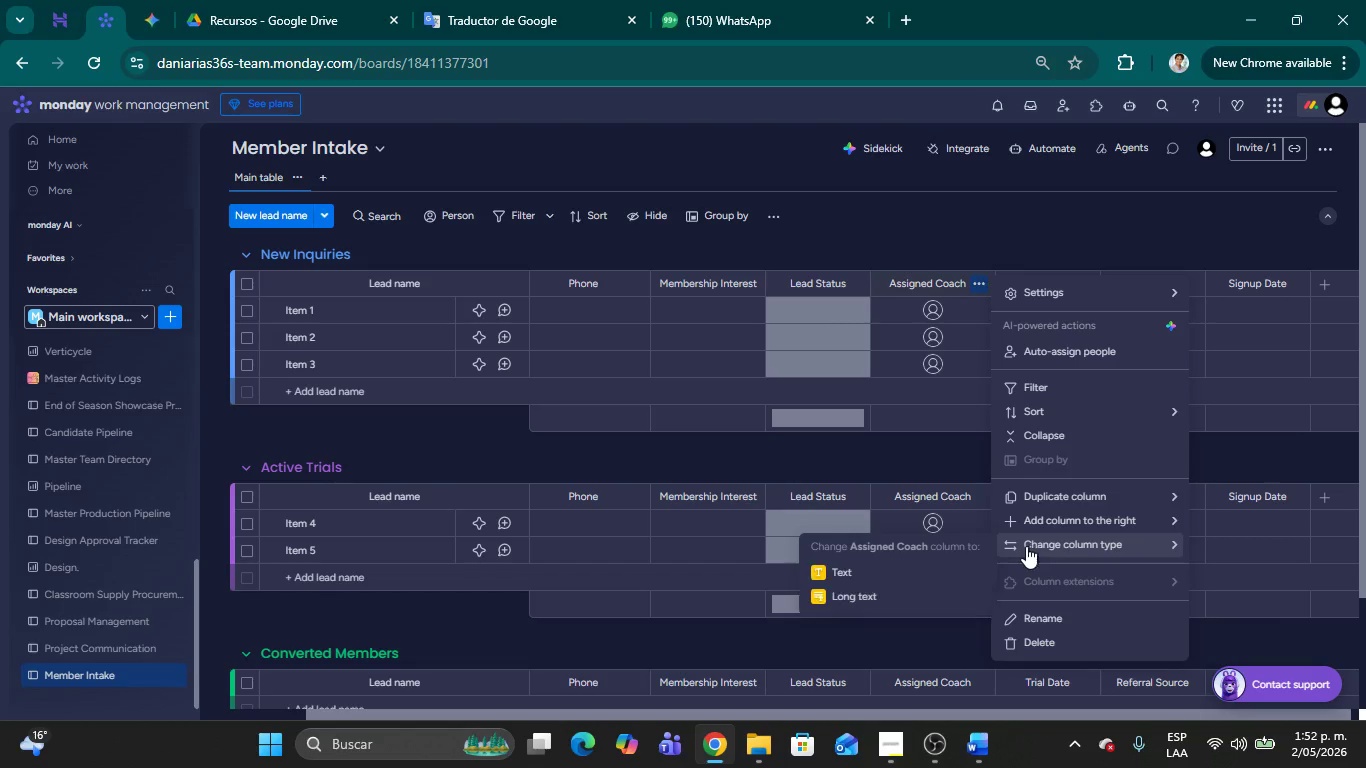 
left_click([925, 567])
 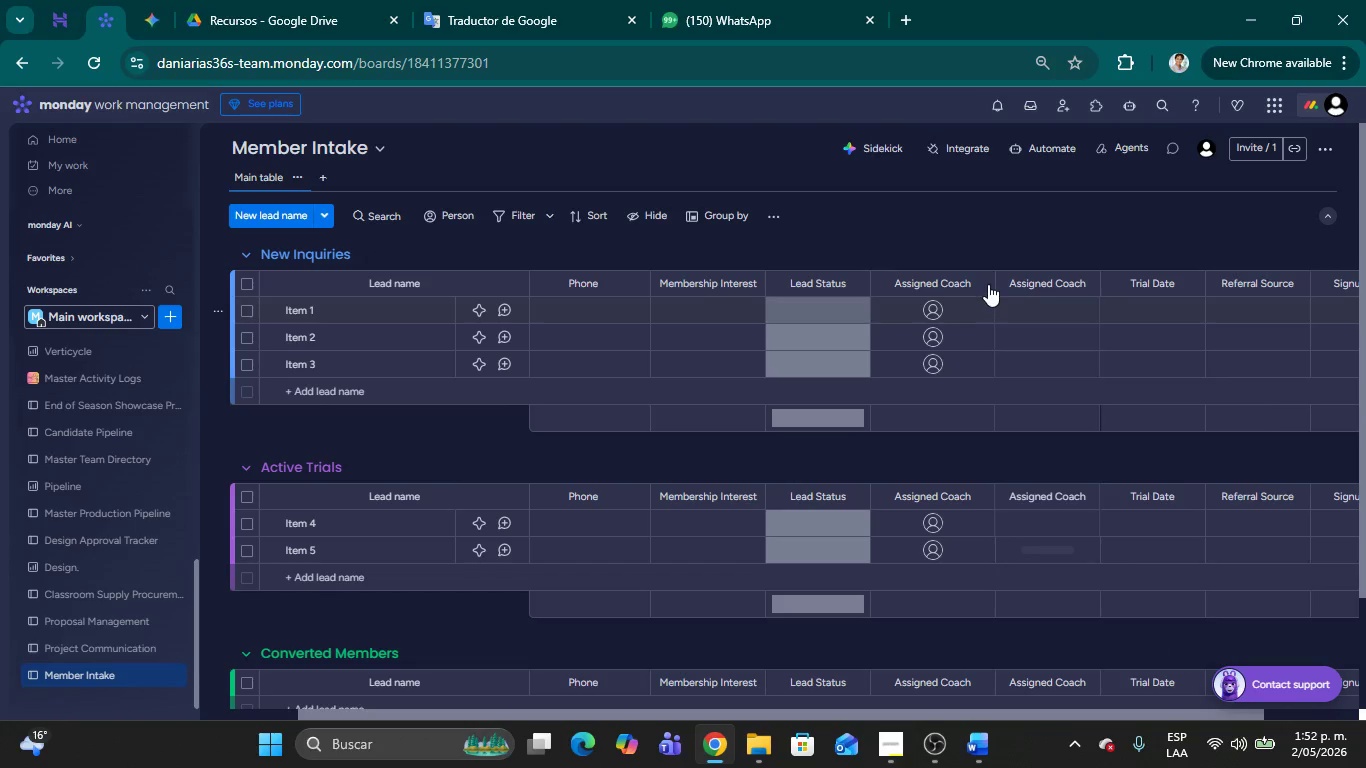 
left_click([982, 281])
 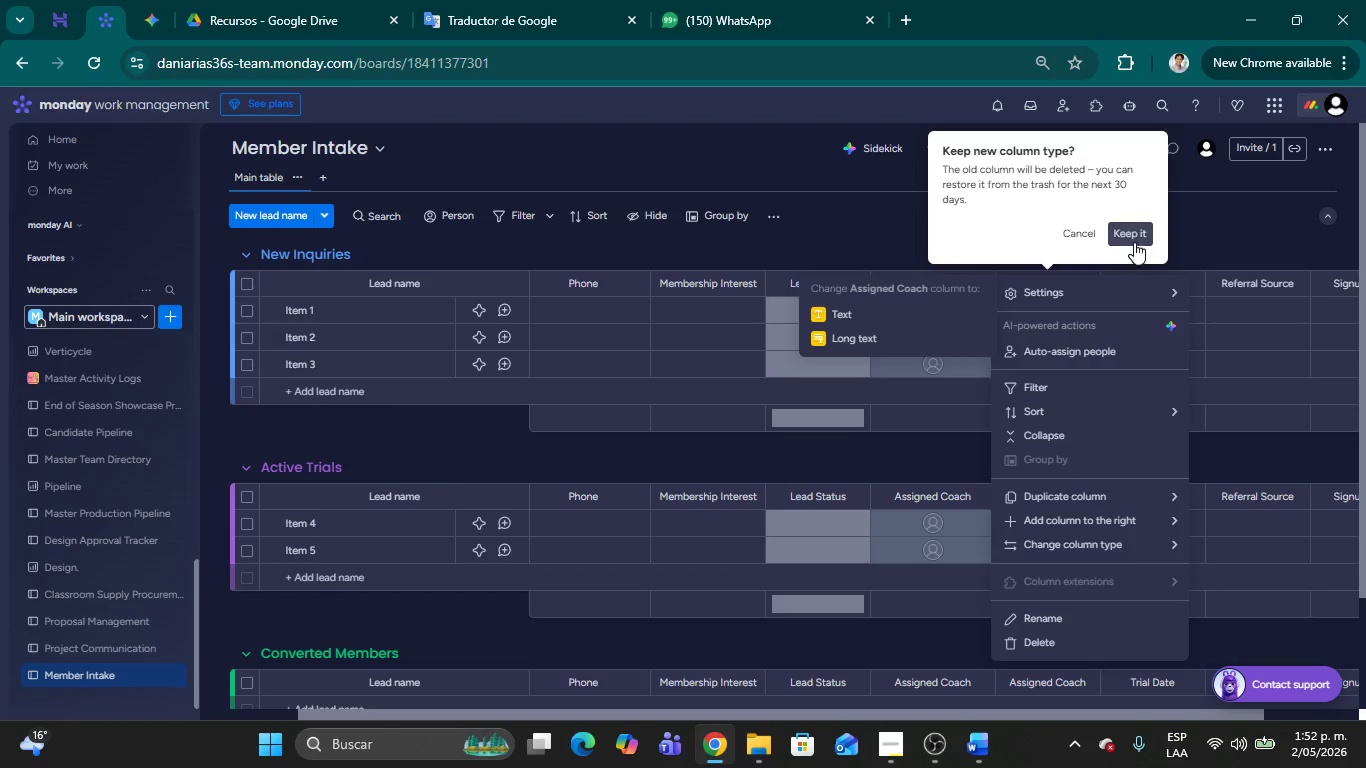 
left_click([1134, 236])
 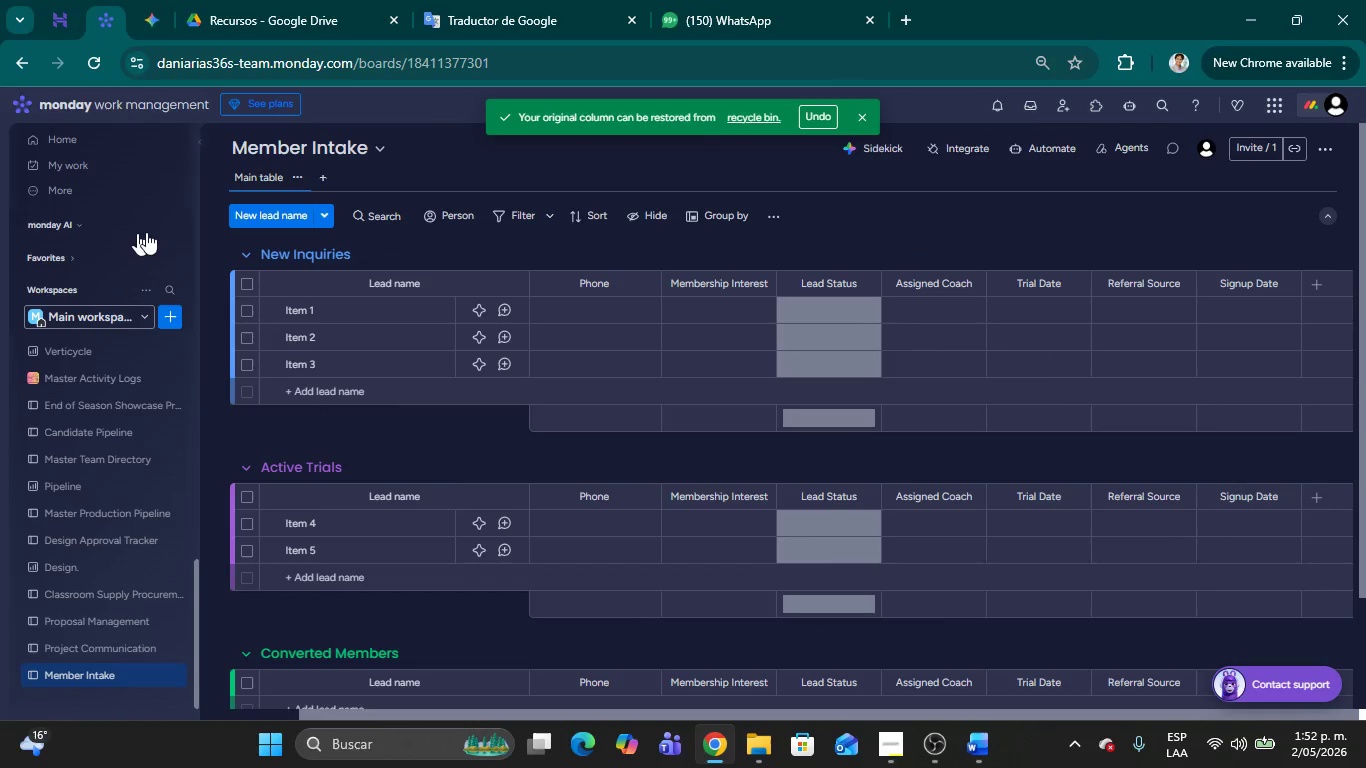 
left_click([327, 216])
 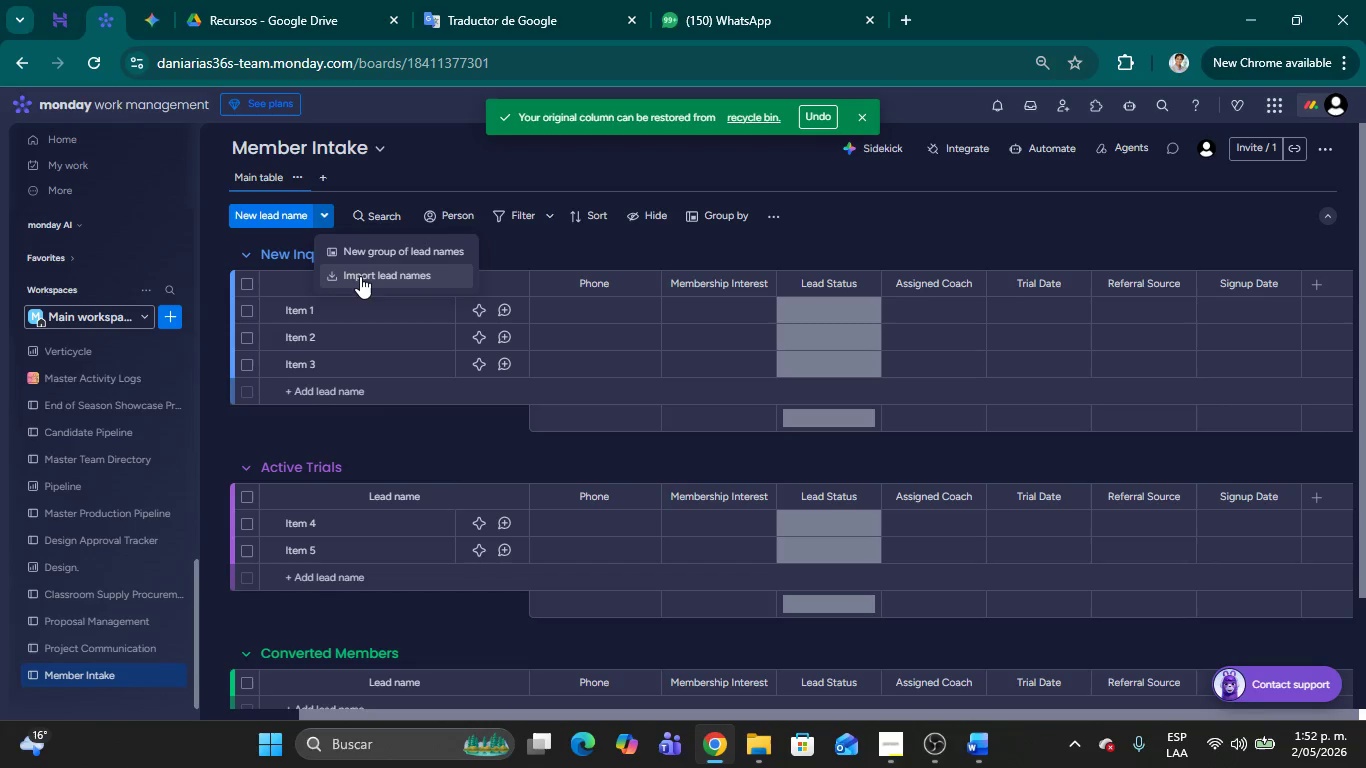 
left_click([360, 276])
 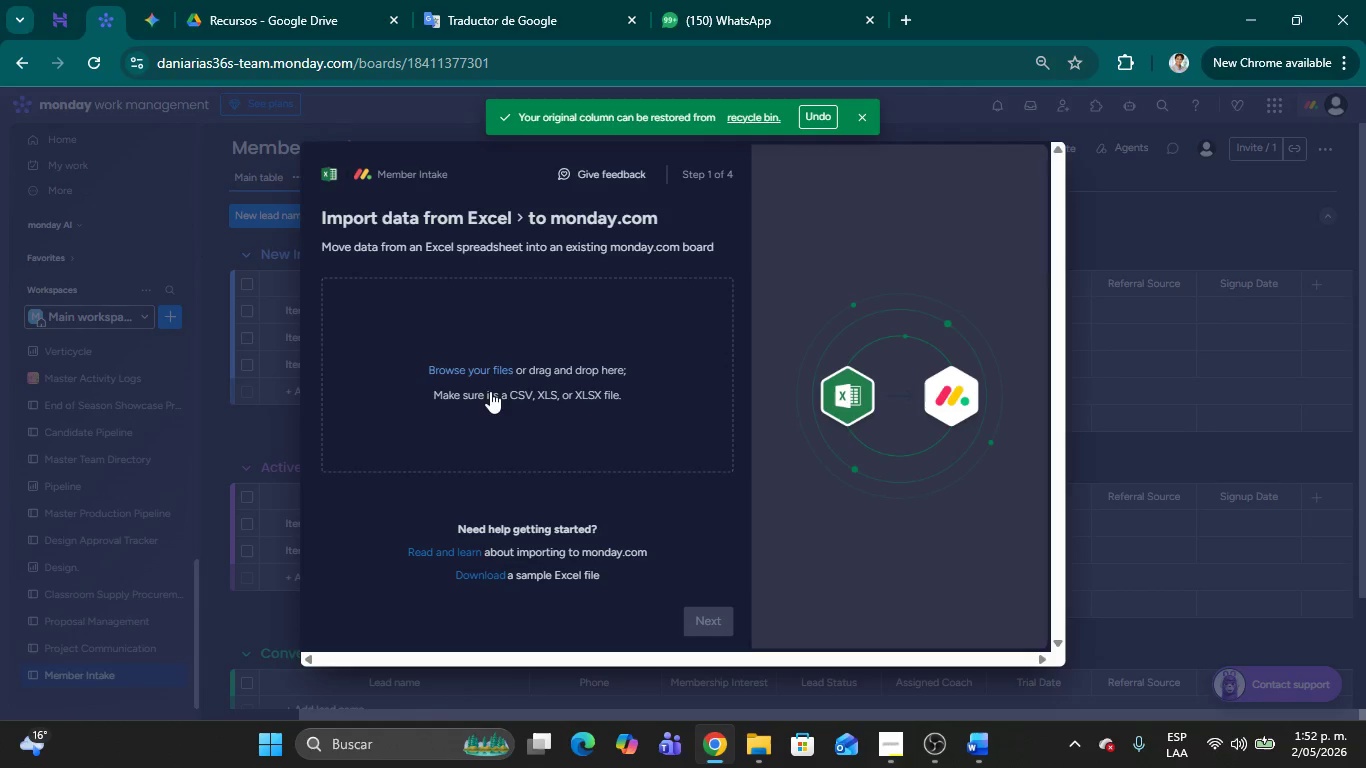 
left_click([476, 365])
 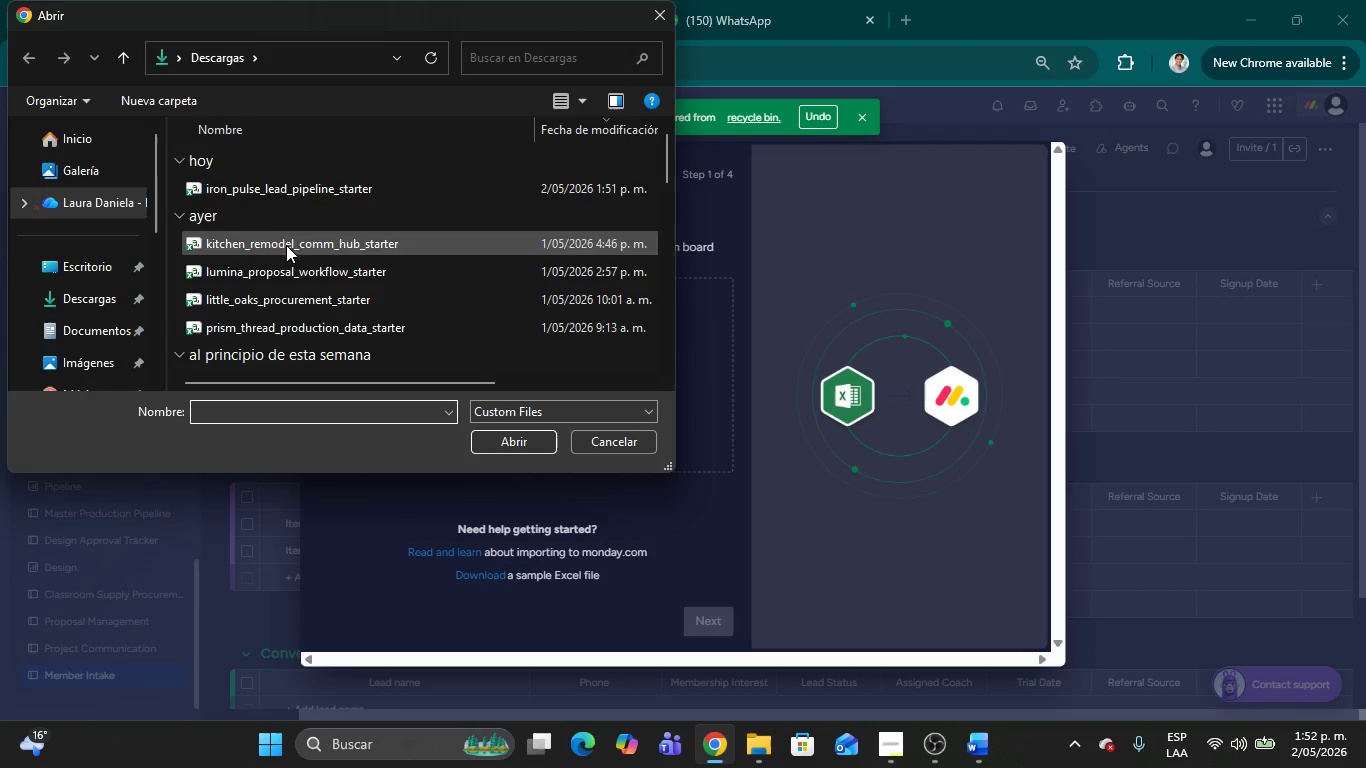 
double_click([270, 191])
 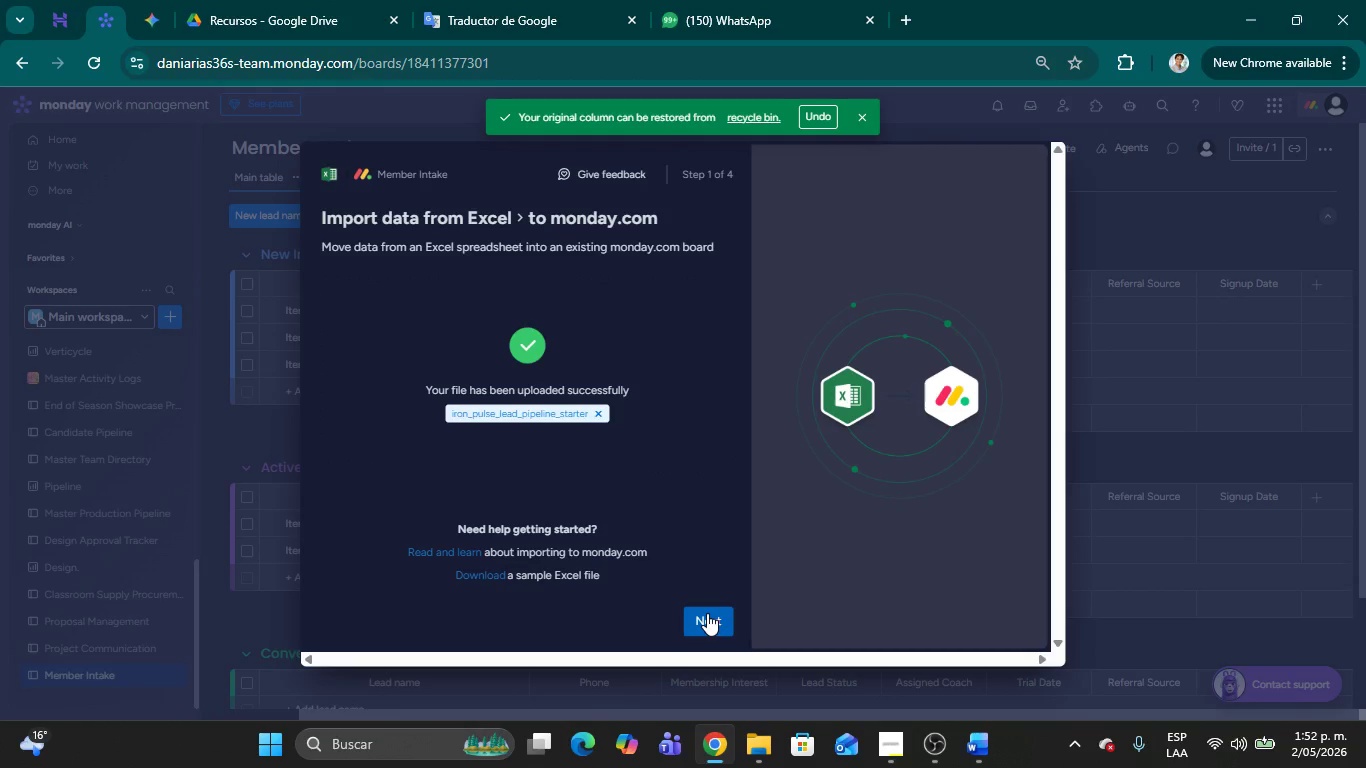 
left_click([707, 613])
 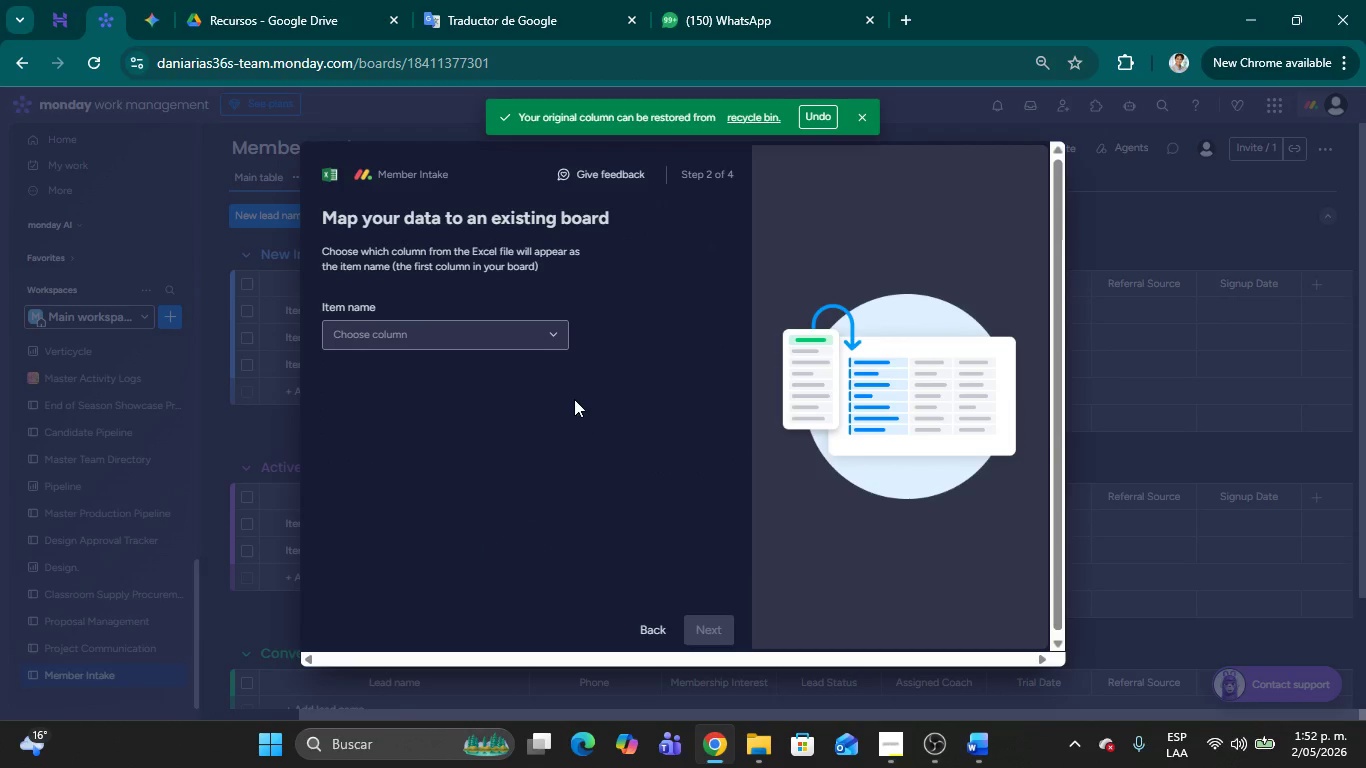 
left_click([546, 331])
 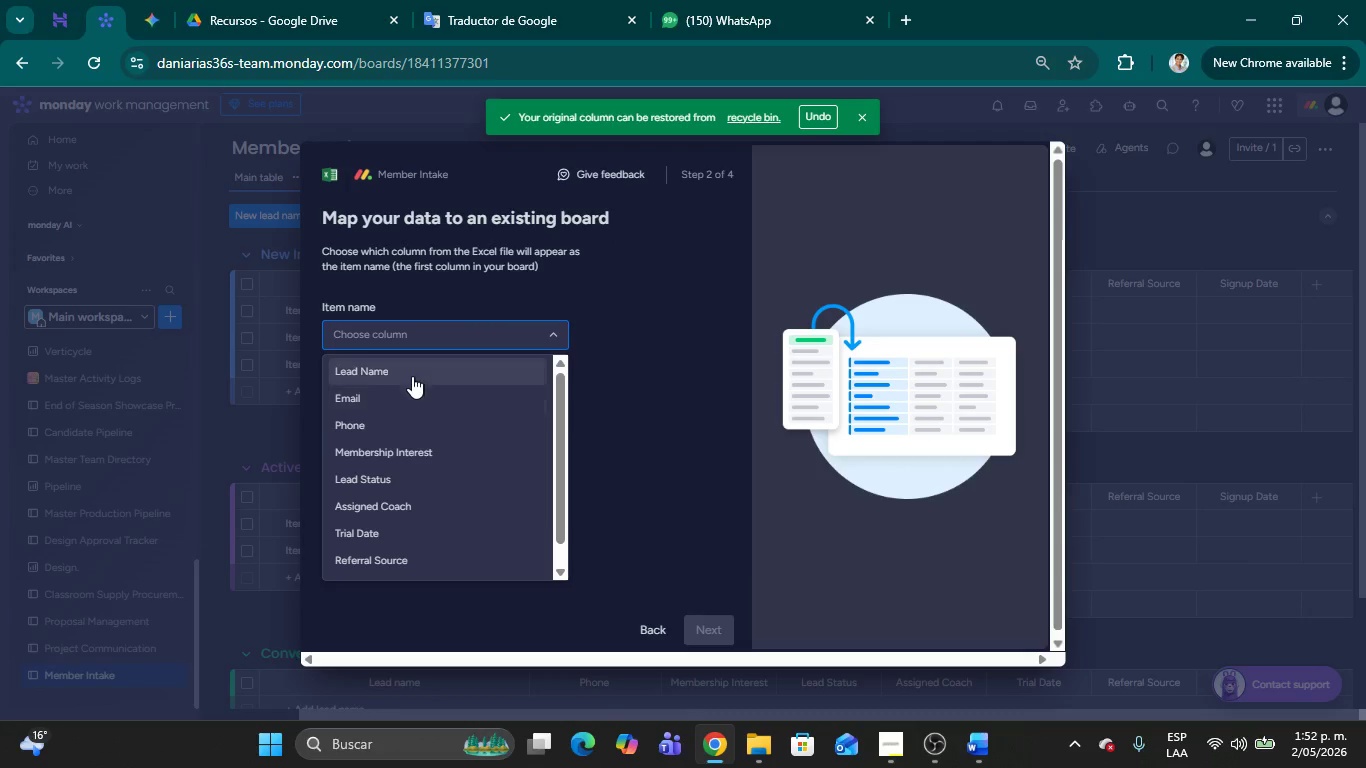 
left_click([408, 370])
 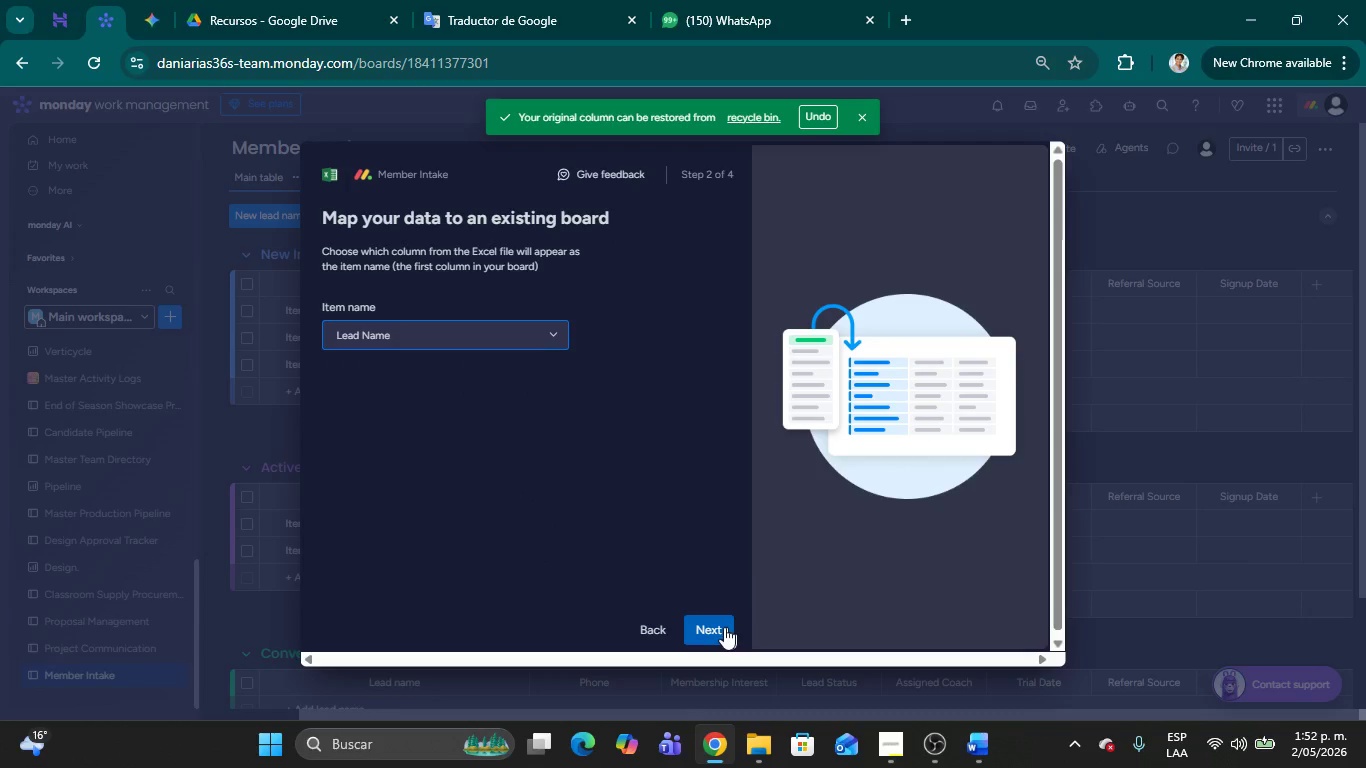 
left_click([720, 625])
 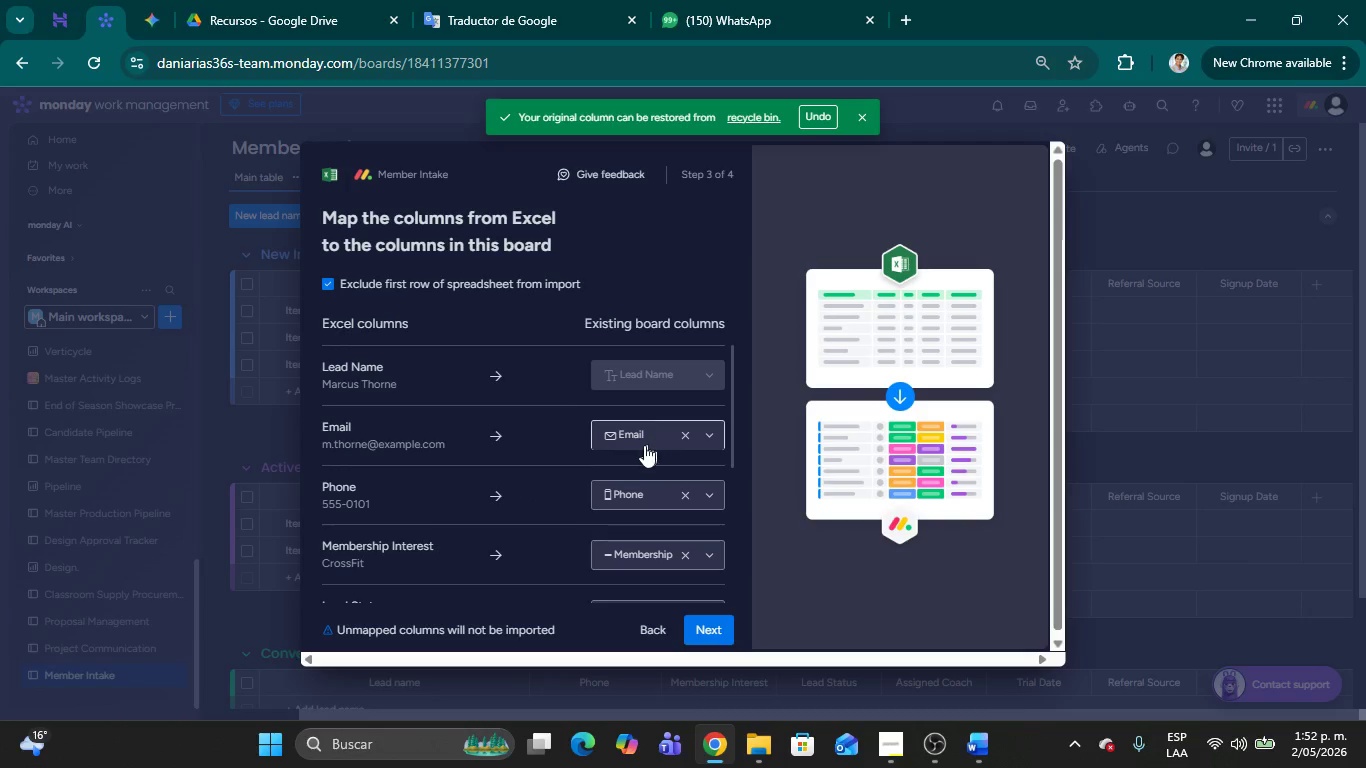 
left_click([648, 371])
 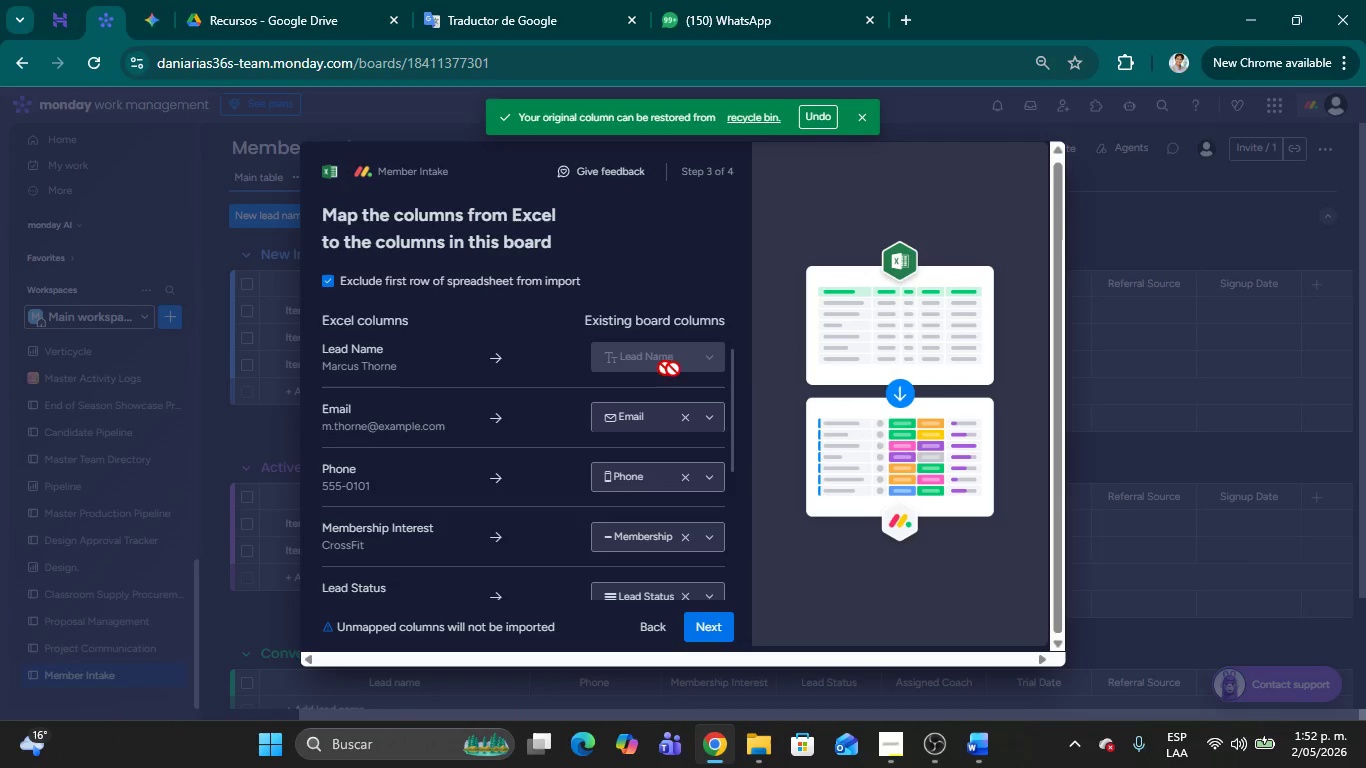 
left_click([678, 360])
 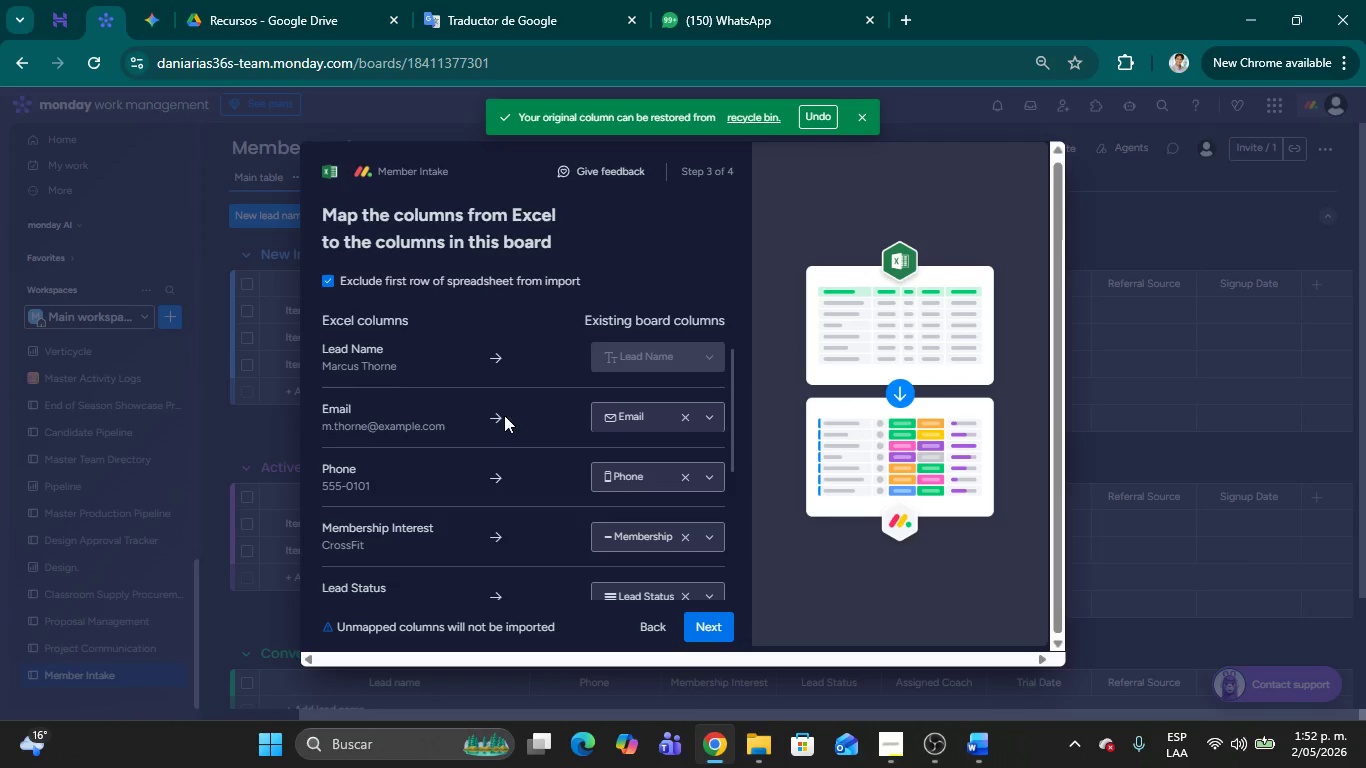 
scroll: coordinate [540, 420], scroll_direction: down, amount: 5.0
 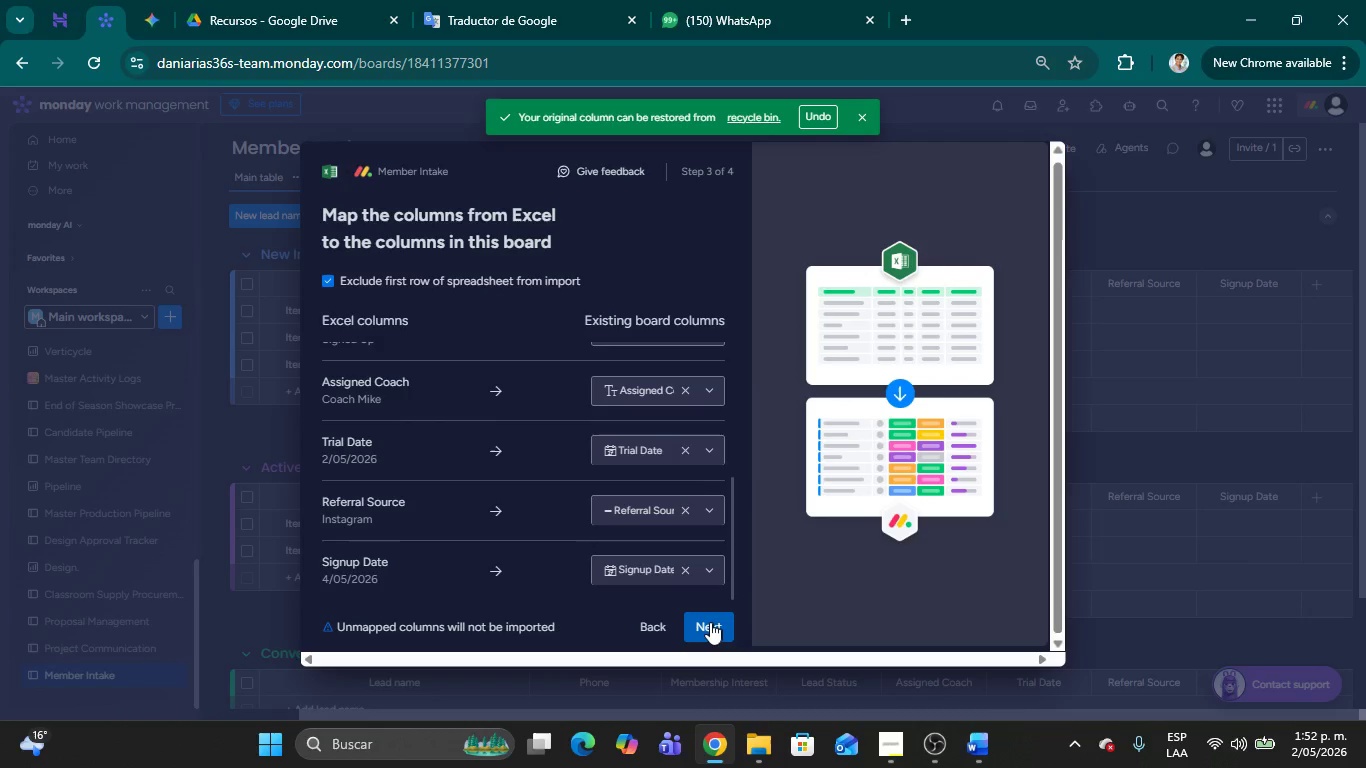 
left_click([707, 622])
 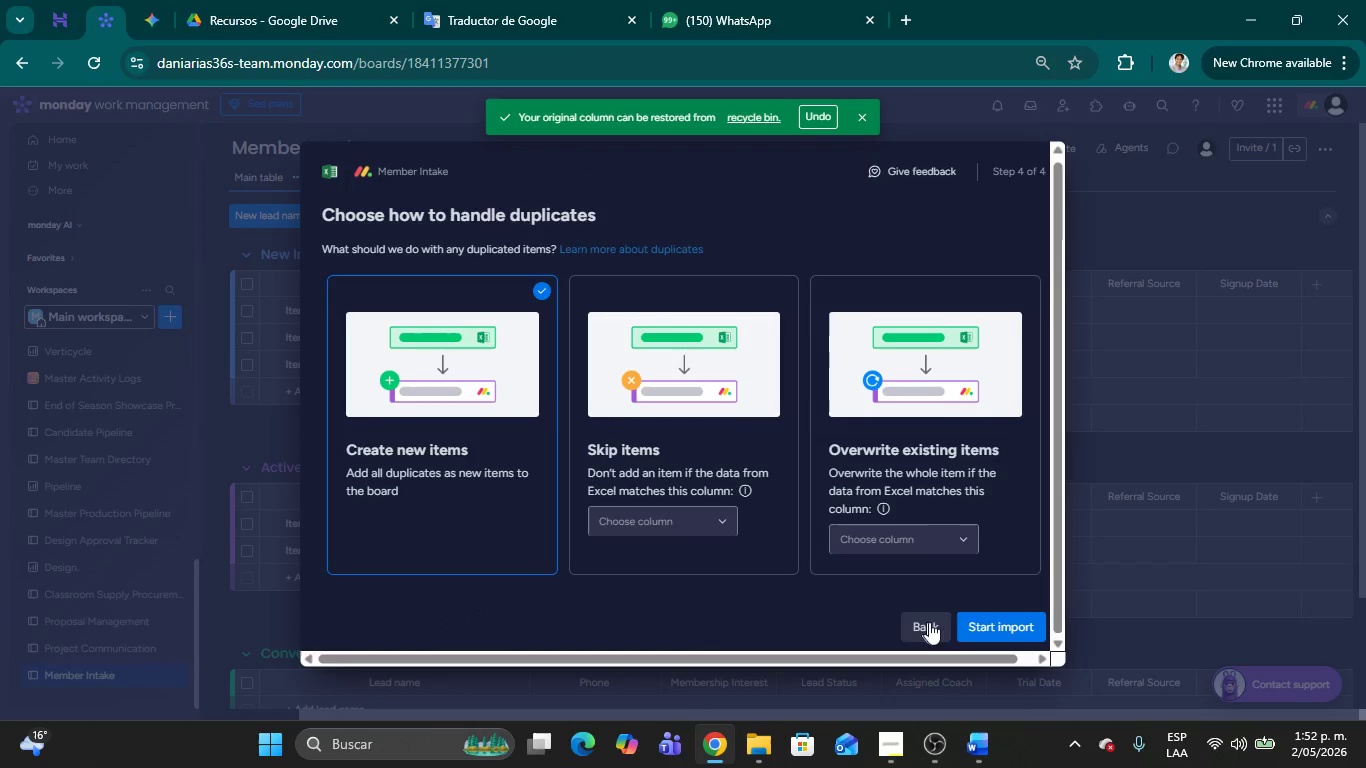 
left_click([979, 618])
 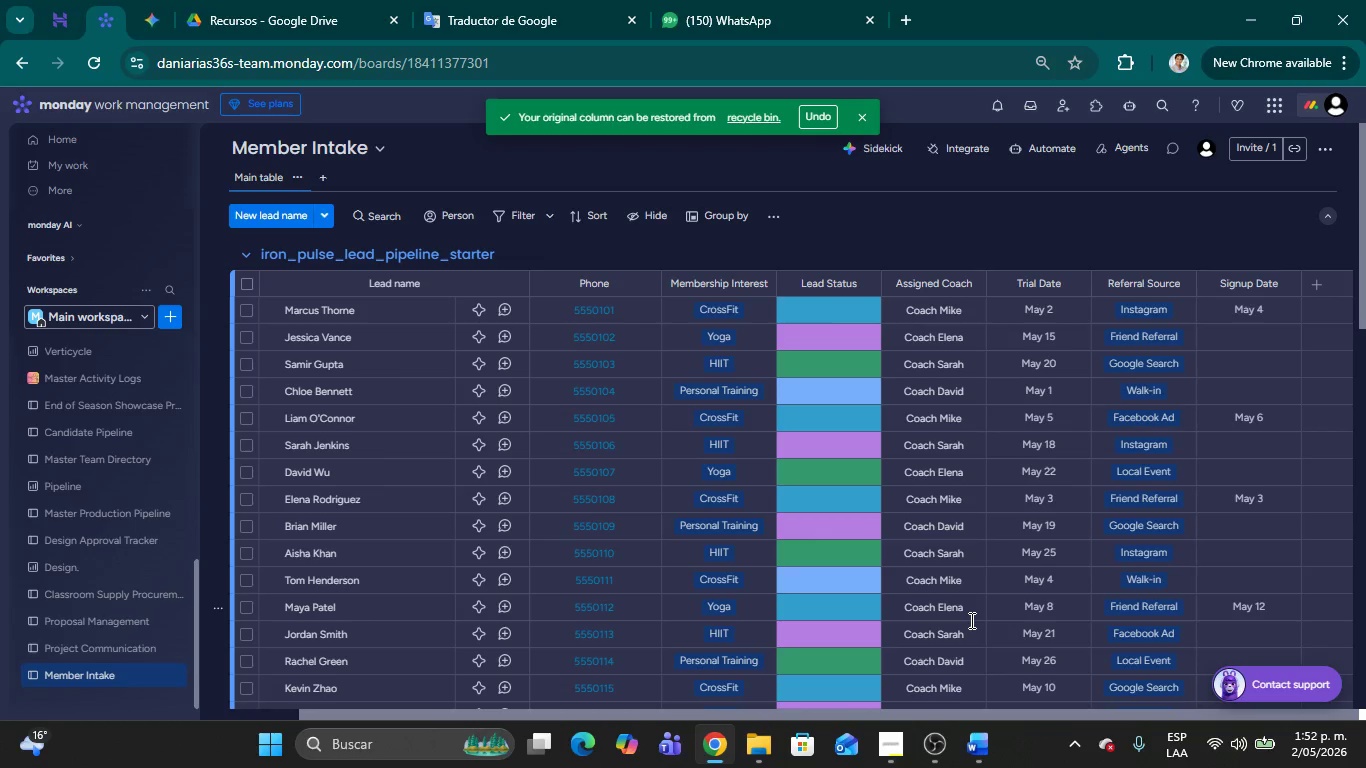 
wait(16.56)
 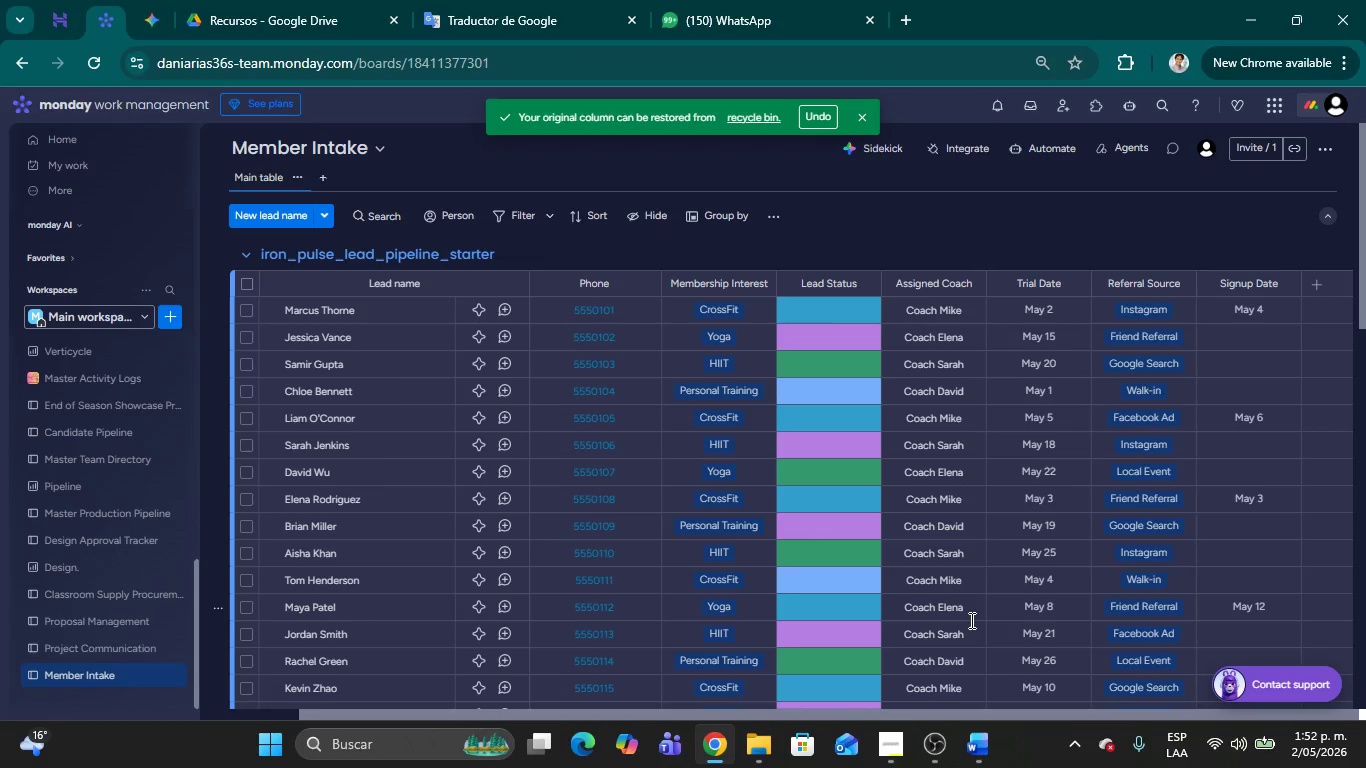 
scroll: coordinate [621, 428], scroll_direction: down, amount: 10.0
 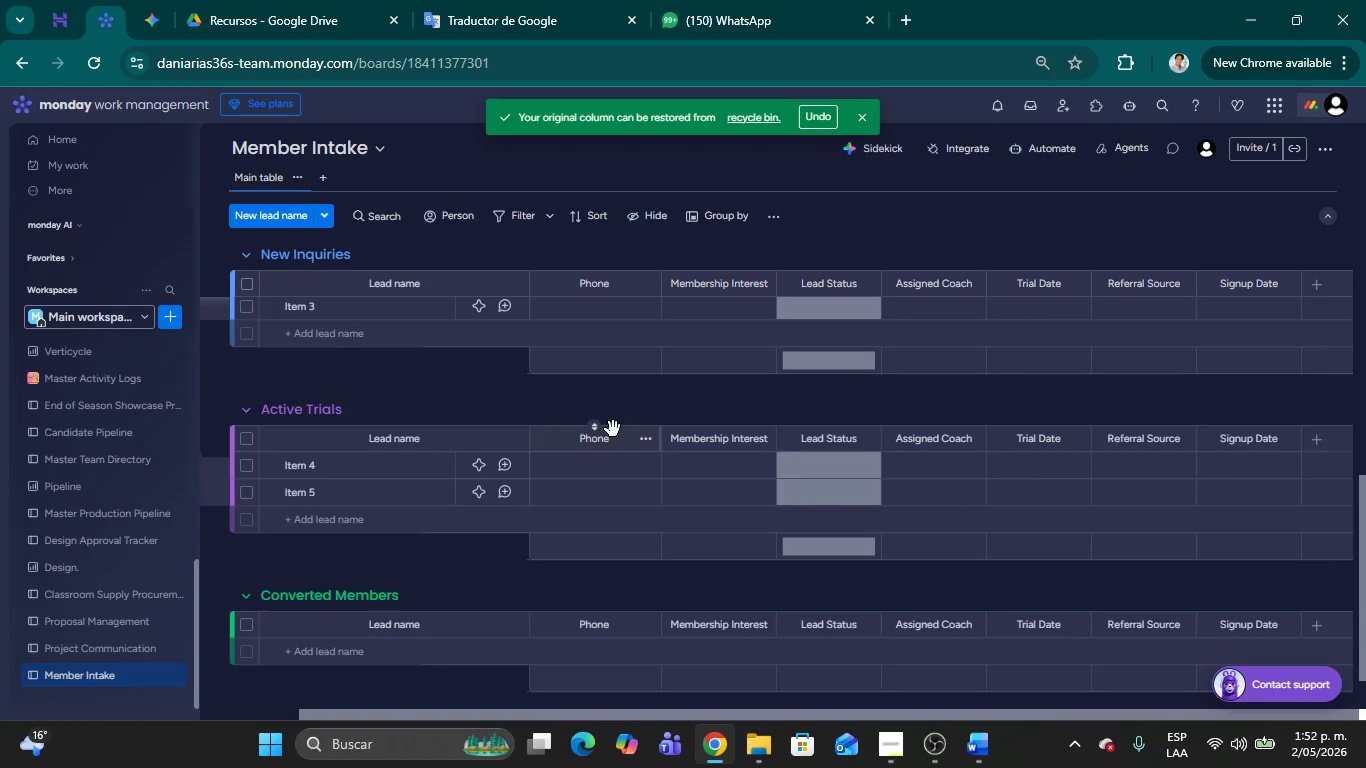 
scroll: coordinate [613, 429], scroll_direction: up, amount: 1.0
 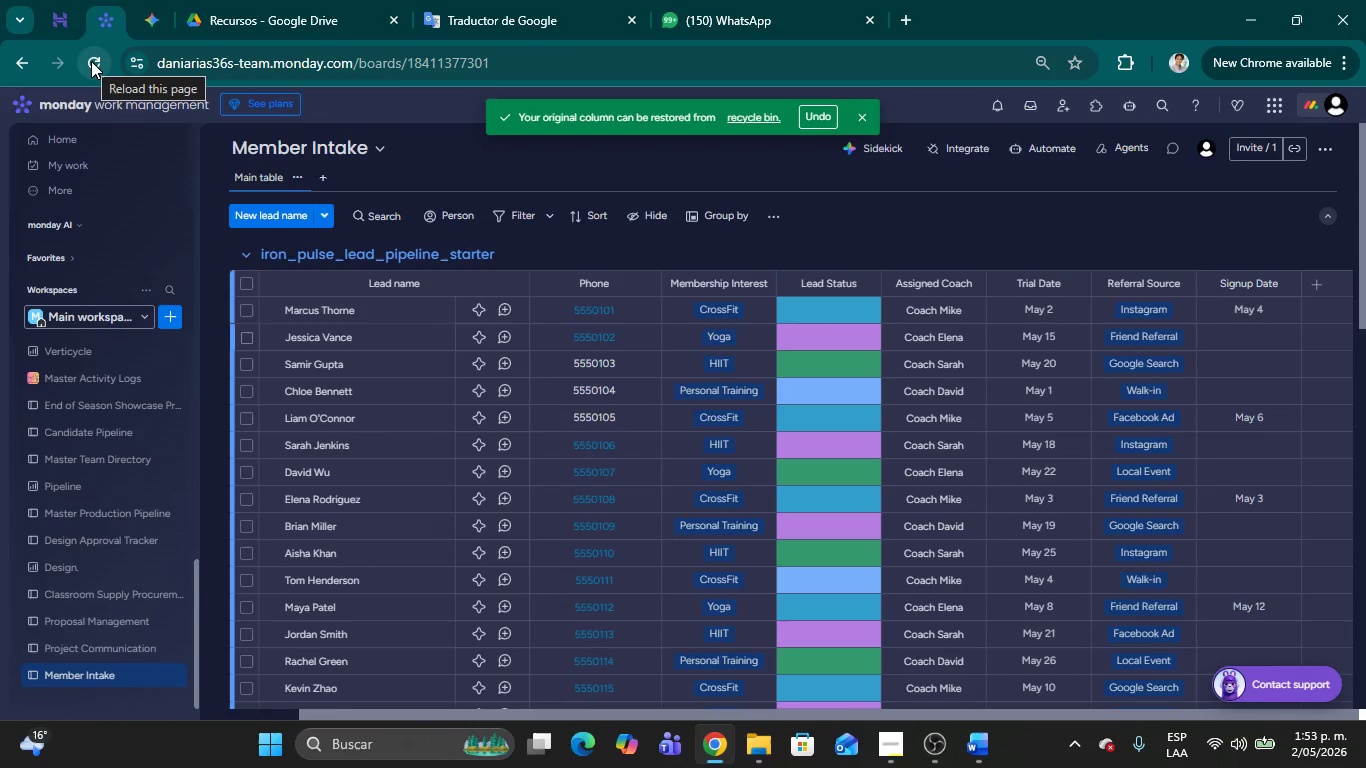 
left_click([91, 61])
 